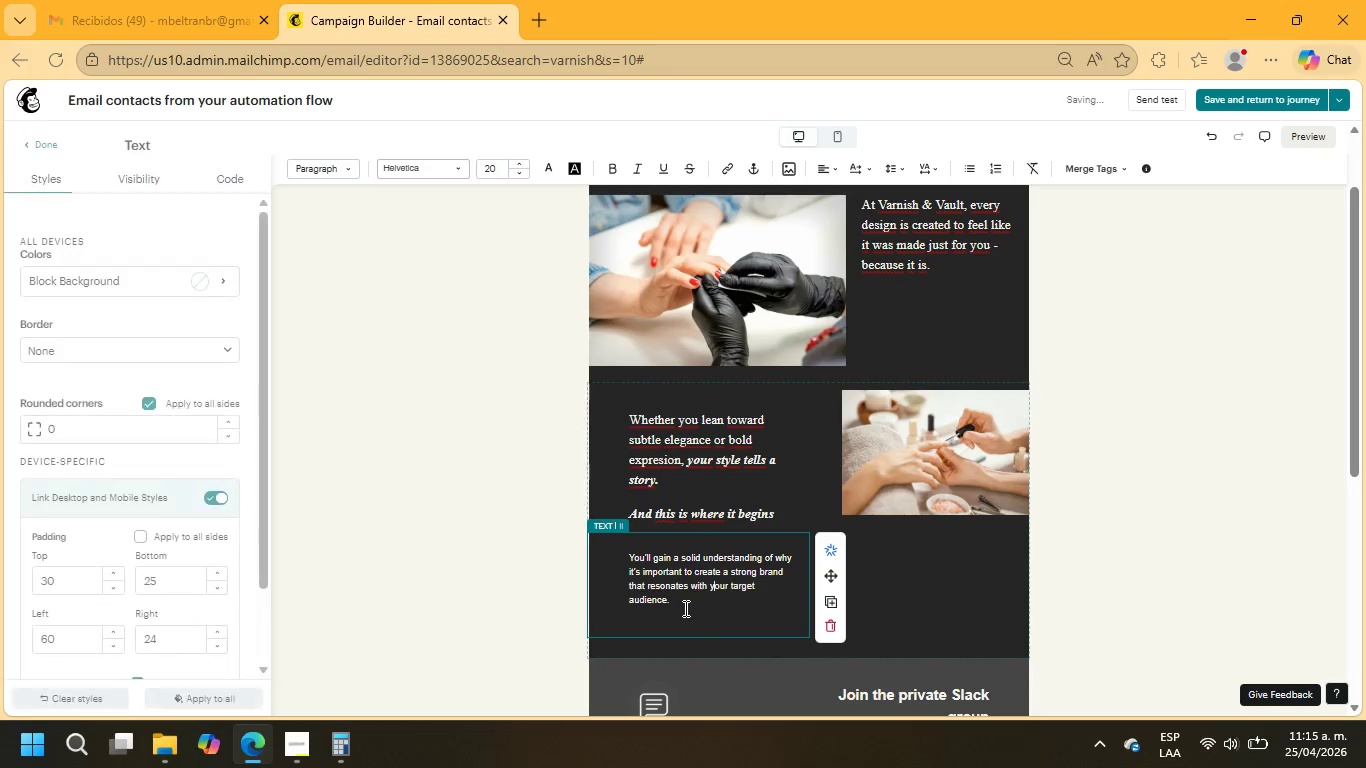 
left_click_drag(start_coordinate=[680, 606], to_coordinate=[615, 551])
 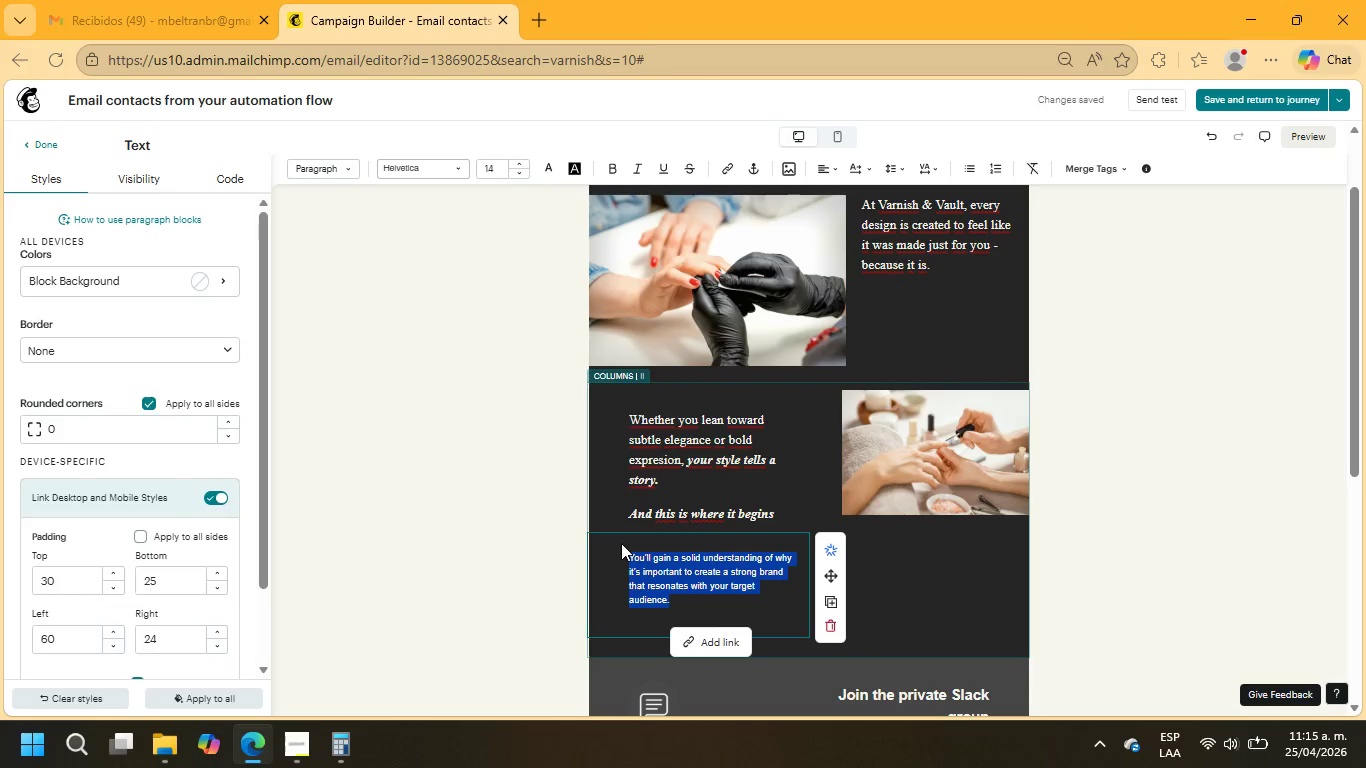 
key(Delete)
 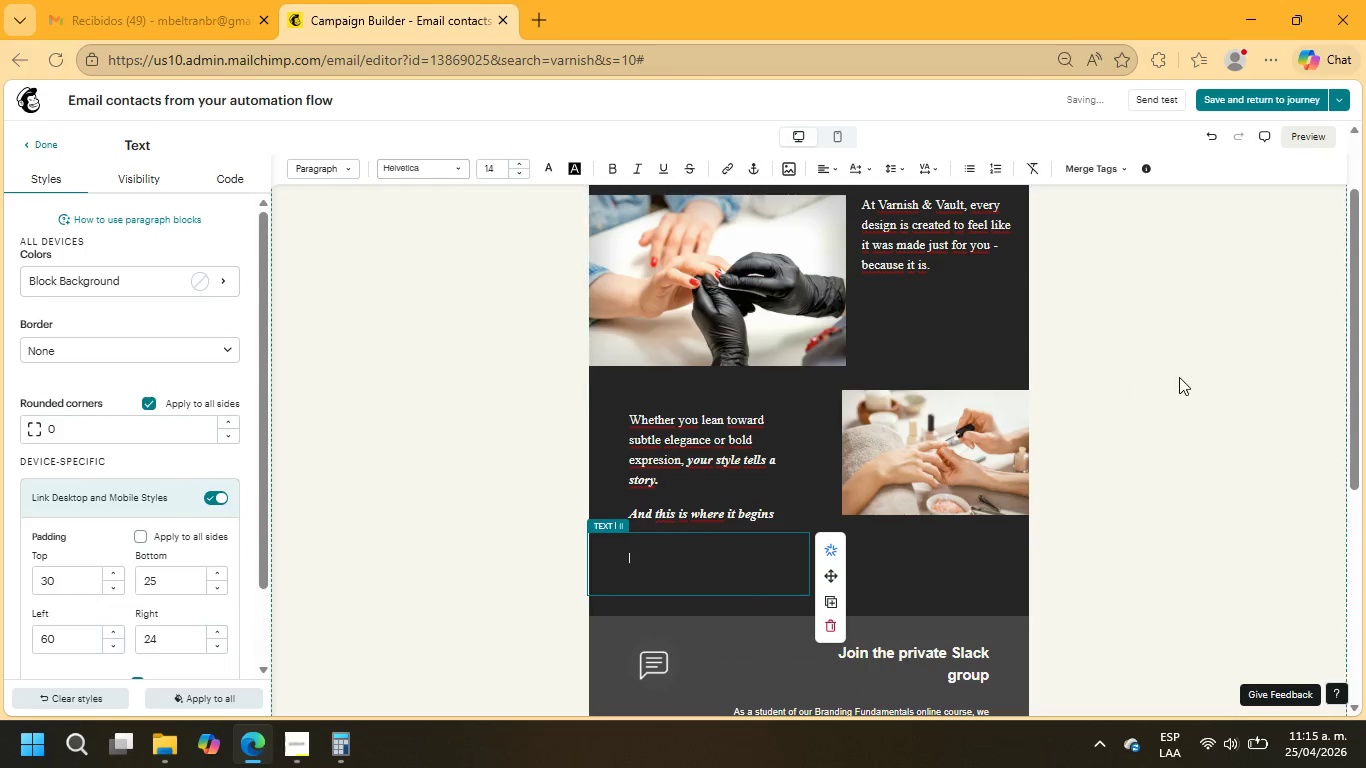 
scroll: coordinate [699, 267], scroll_direction: up, amount: 13.0
 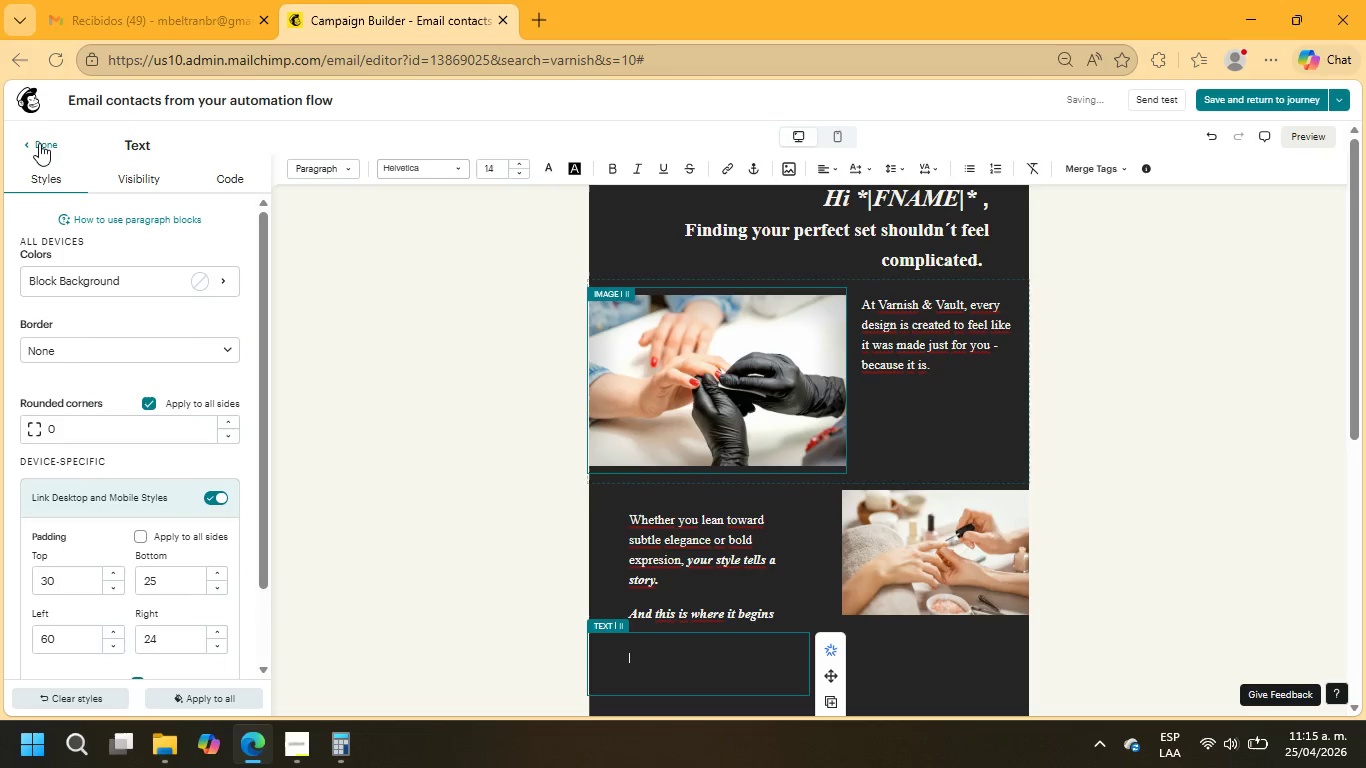 
mouse_move([49, 166])
 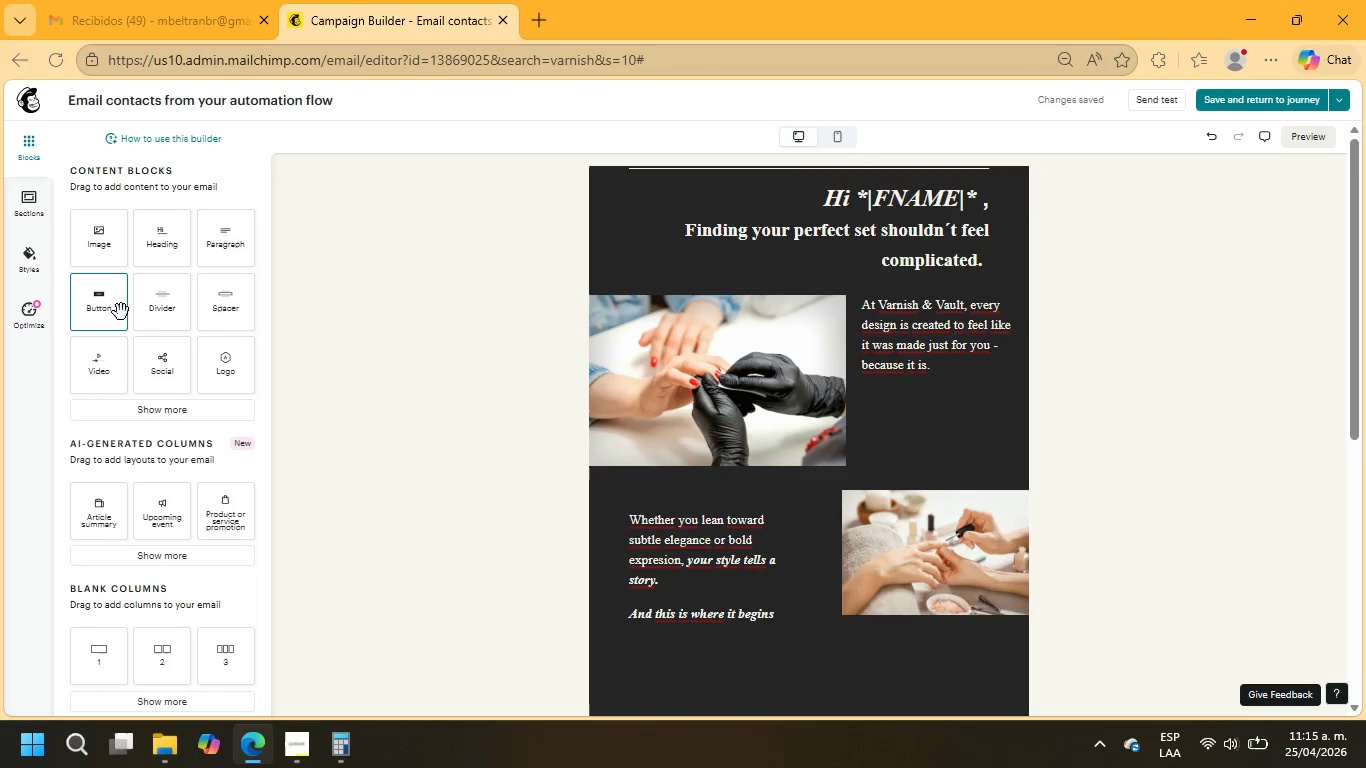 
left_click_drag(start_coordinate=[161, 311], to_coordinate=[703, 281])
 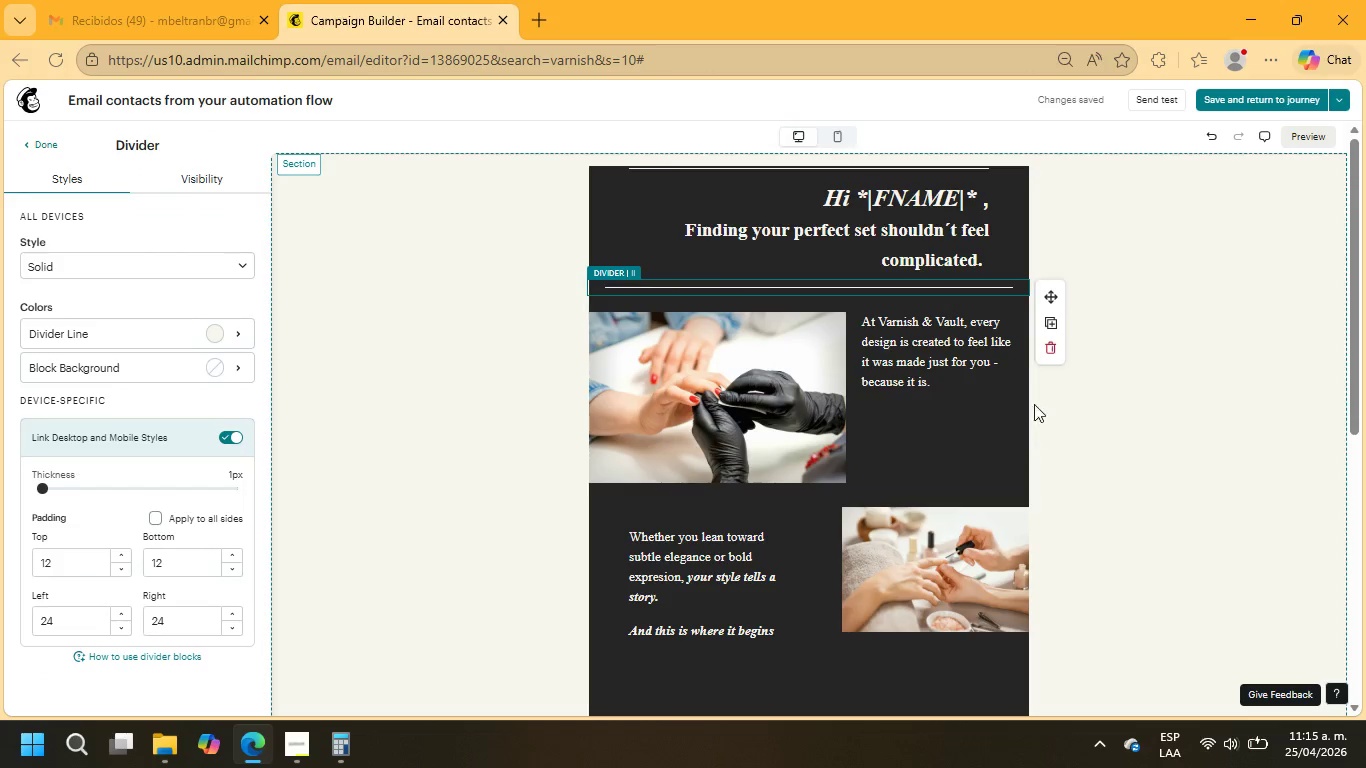 
wait(5.83)
 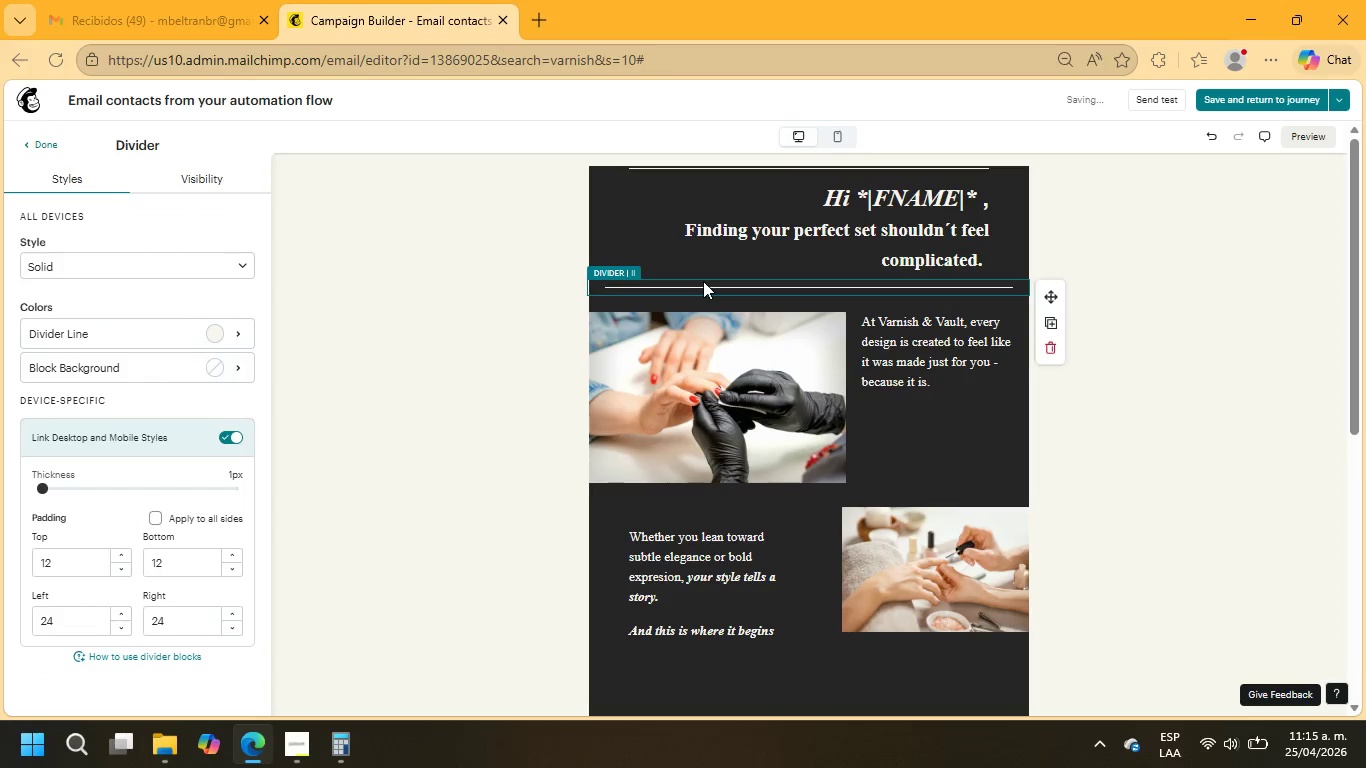 
left_click([906, 378])
 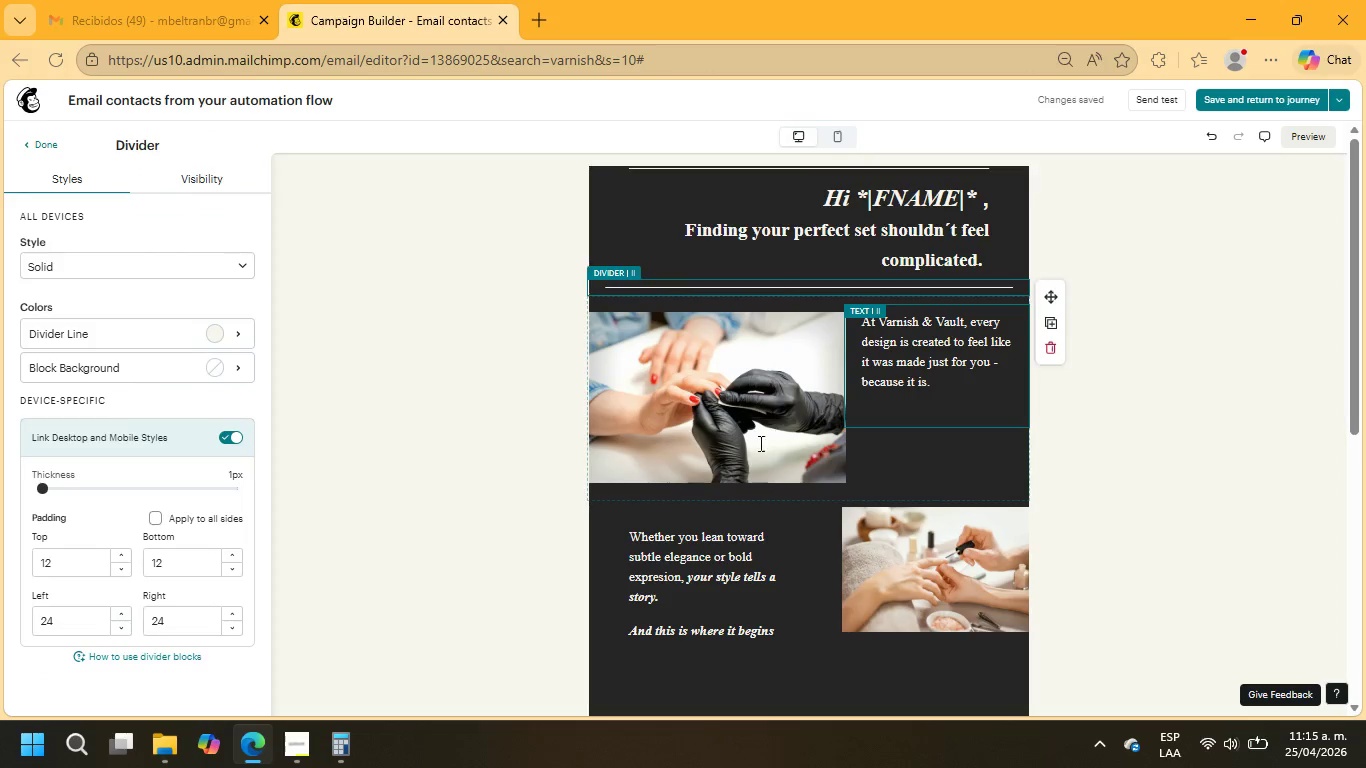 
left_click([759, 443])
 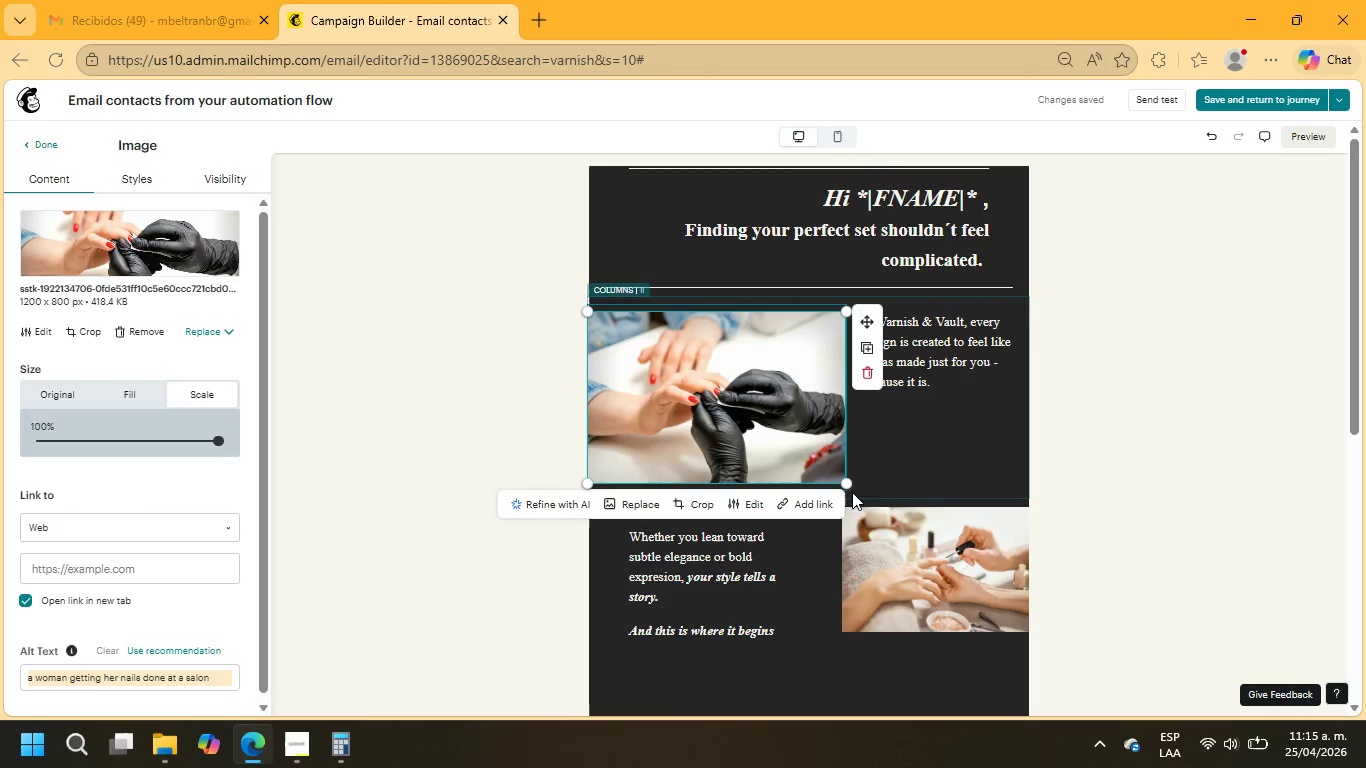 
left_click_drag(start_coordinate=[848, 486], to_coordinate=[818, 471])
 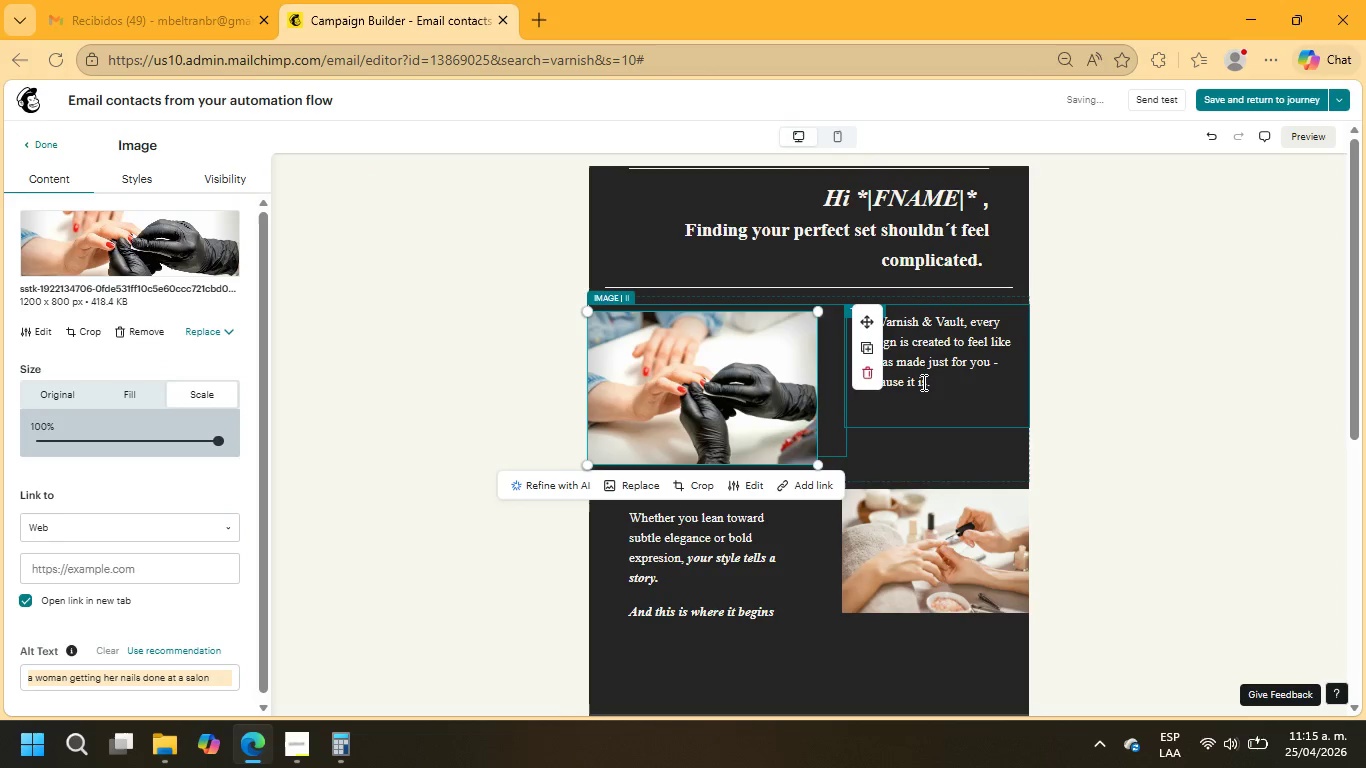 
left_click([922, 382])
 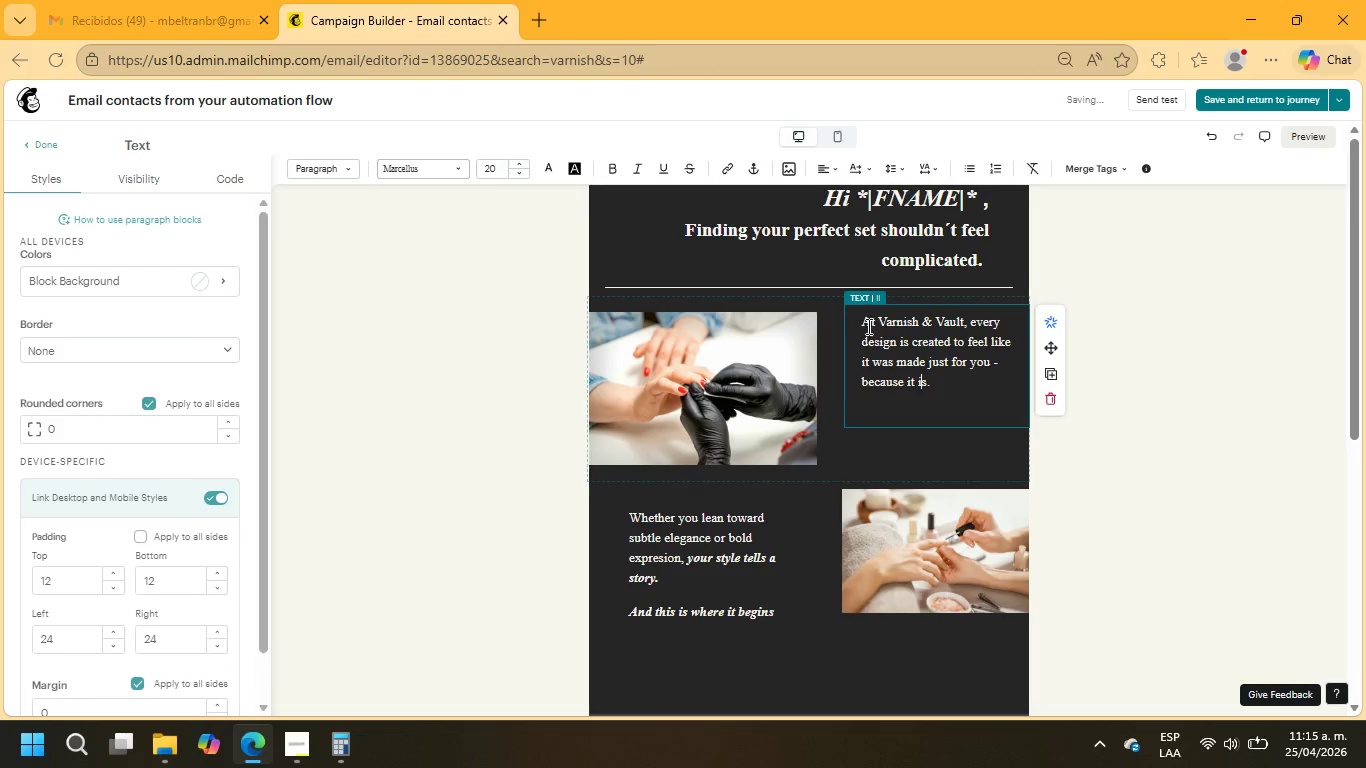 
left_click([864, 322])
 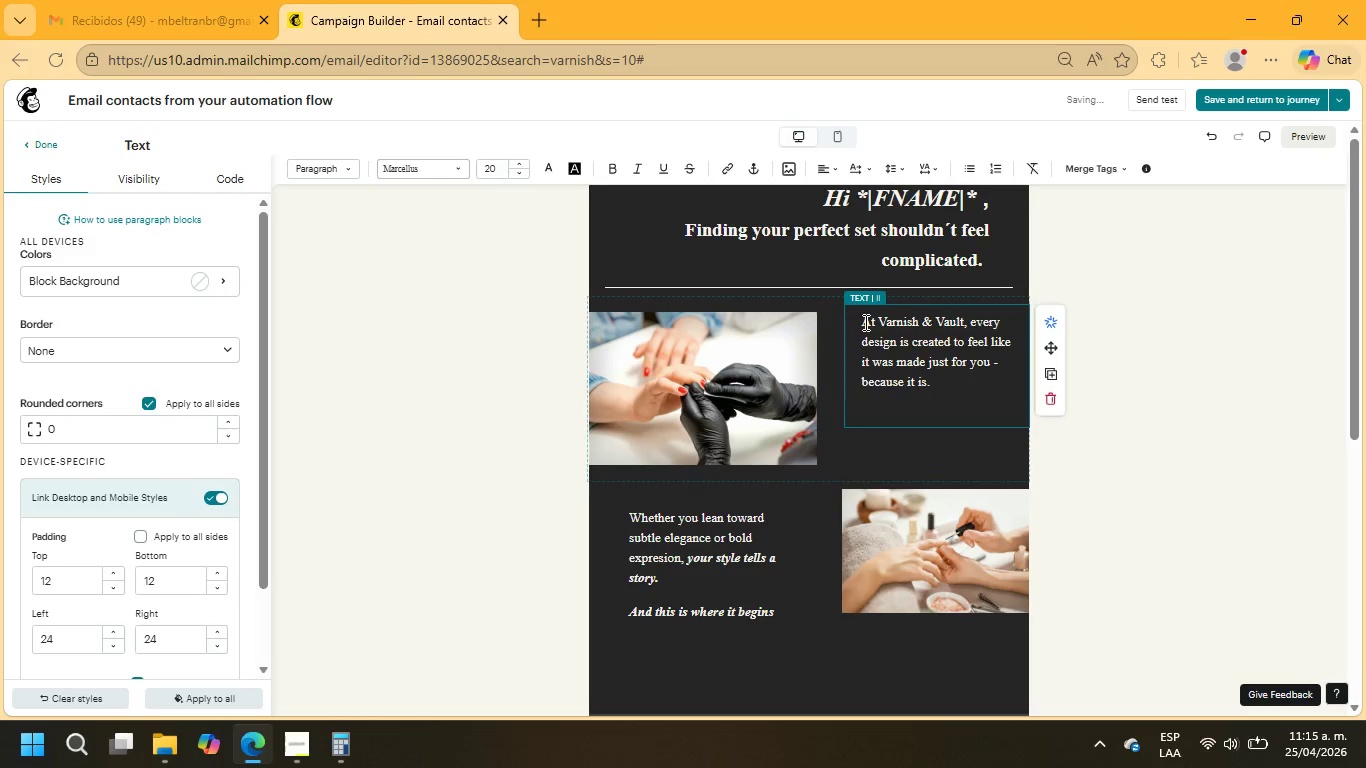 
key(Enter)
 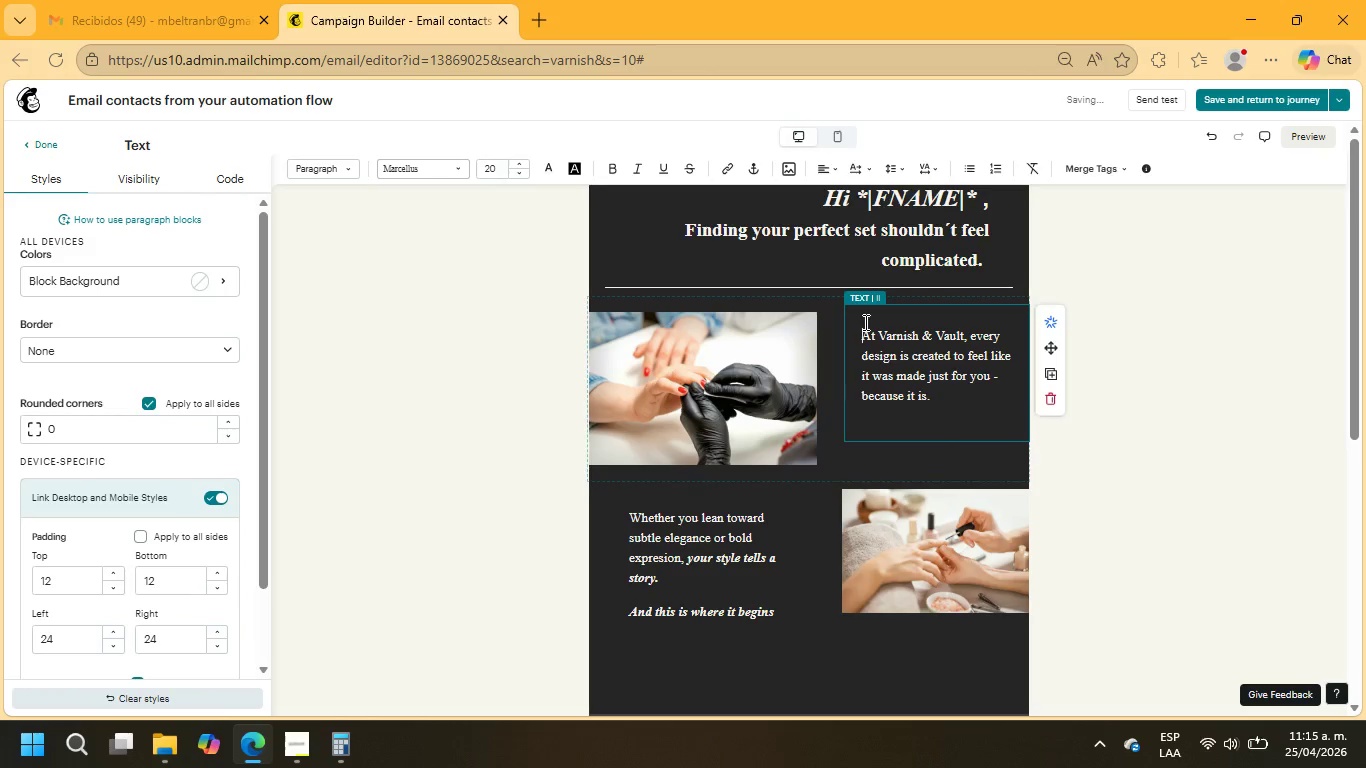 
key(Enter)
 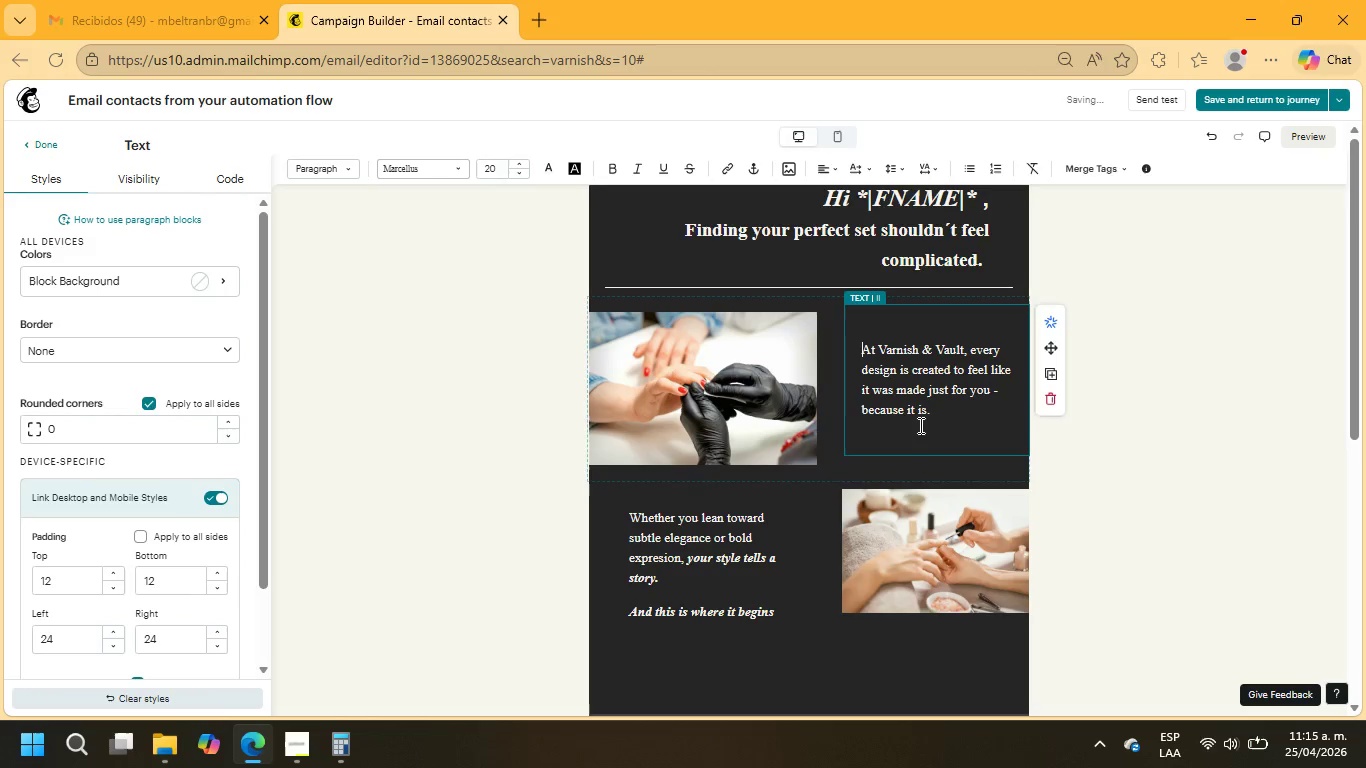 
left_click_drag(start_coordinate=[947, 418], to_coordinate=[856, 345])
 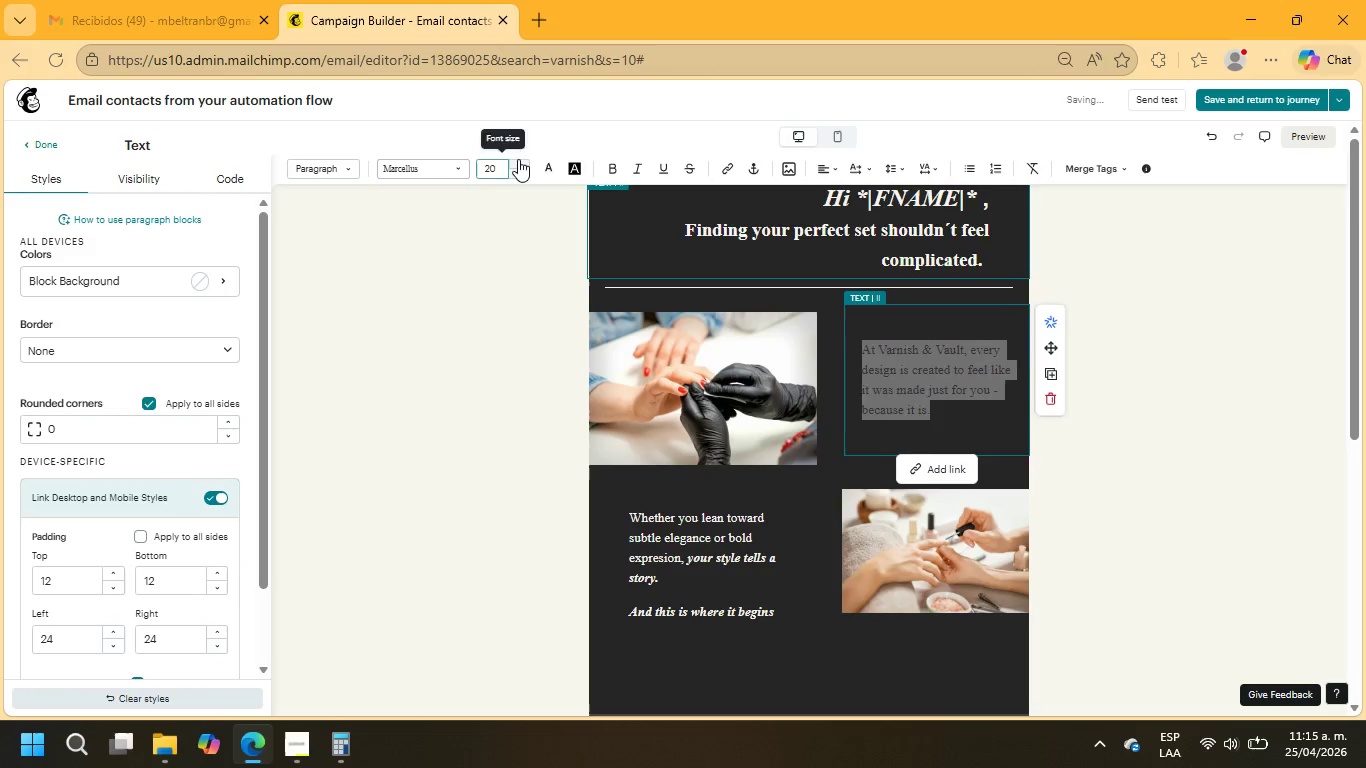 
left_click([518, 159])
 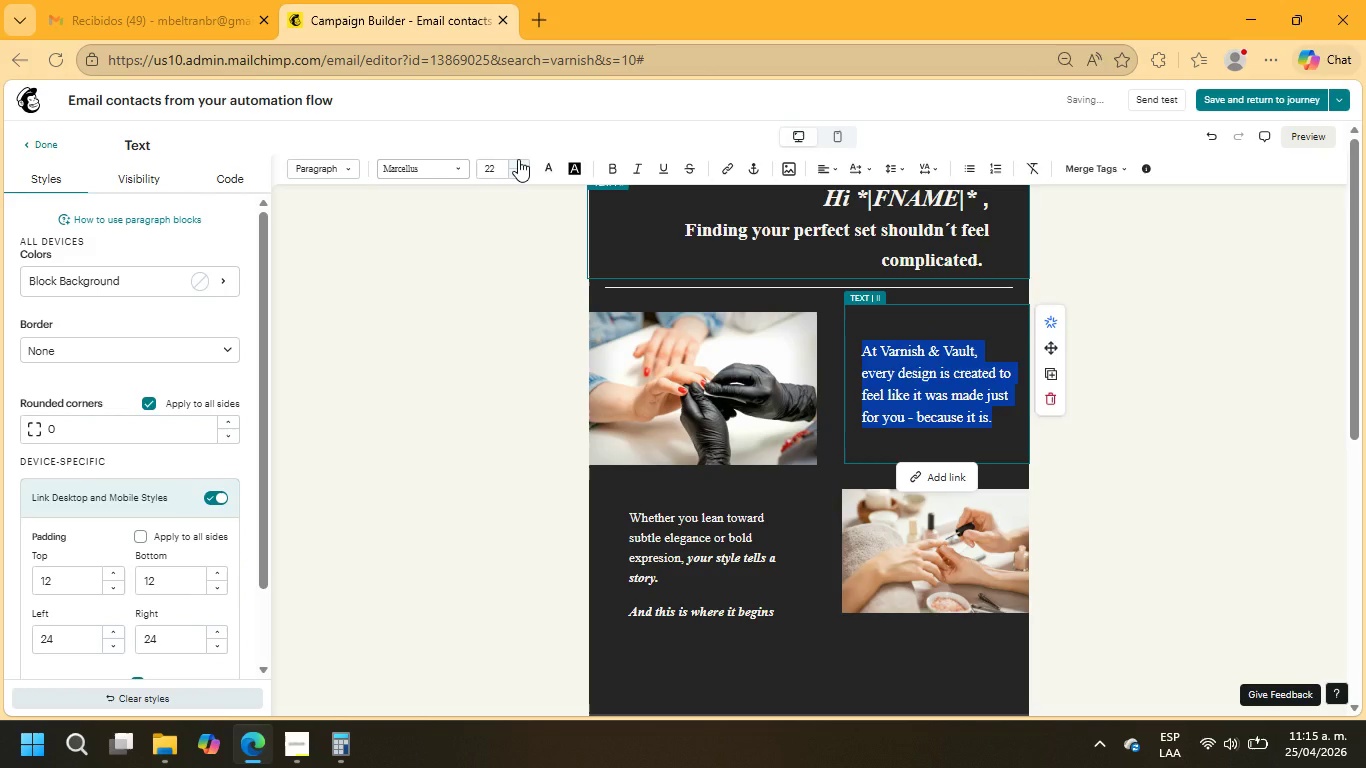 
left_click([518, 159])
 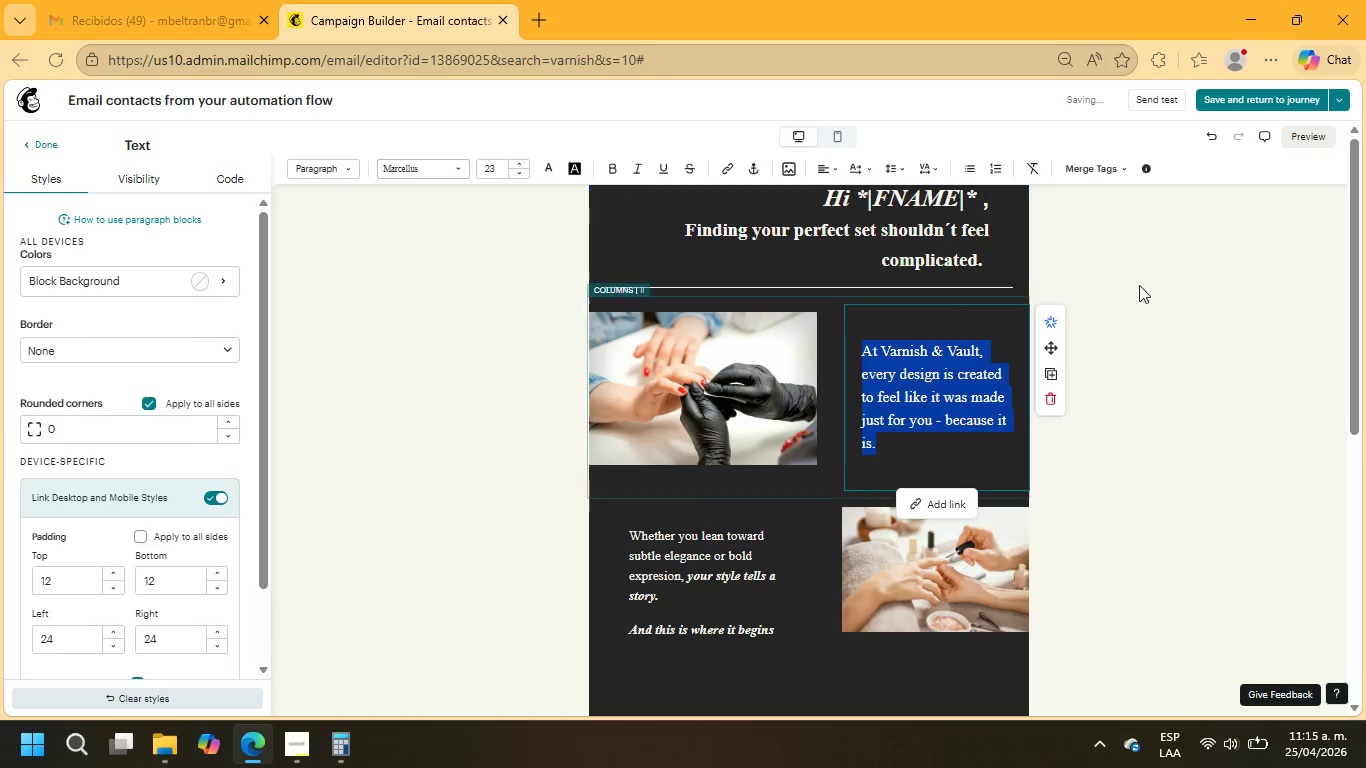 
left_click([1106, 285])
 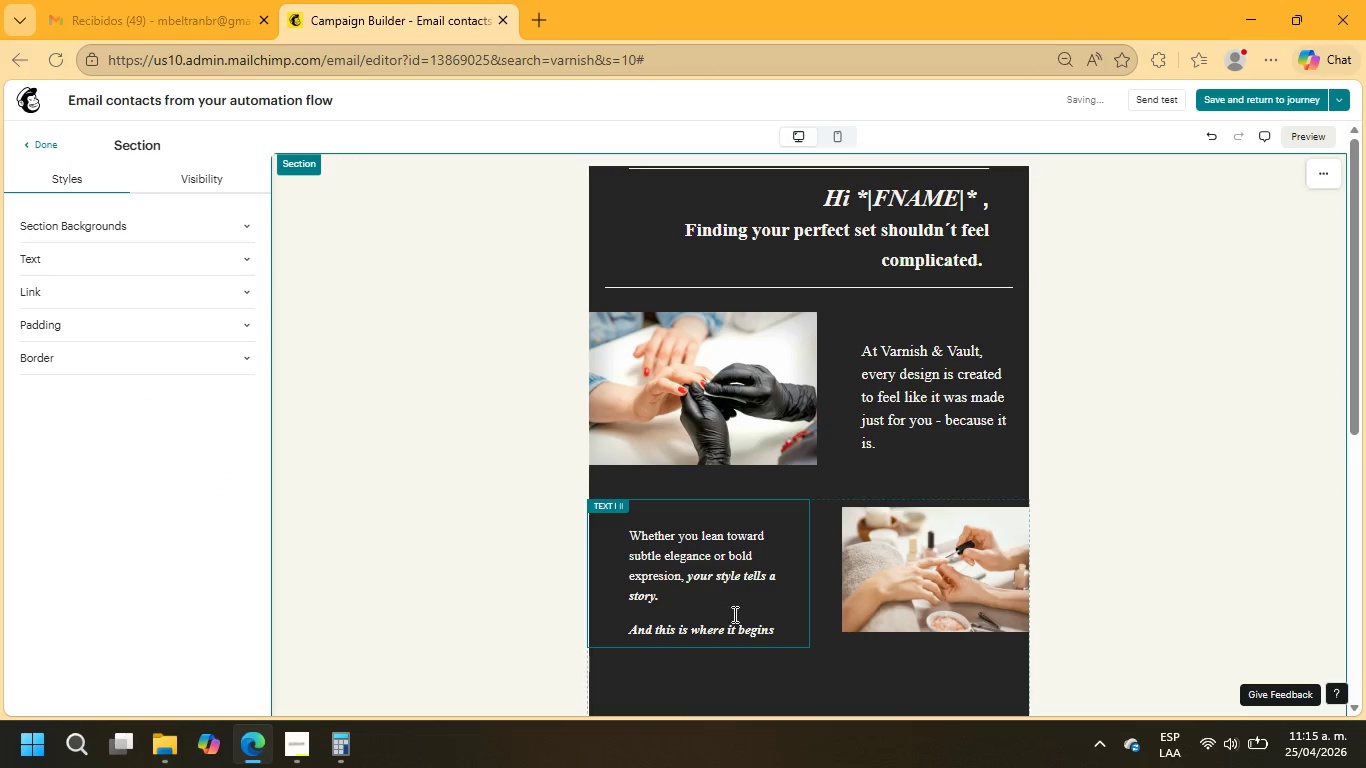 
left_click_drag(start_coordinate=[790, 634], to_coordinate=[602, 525])
 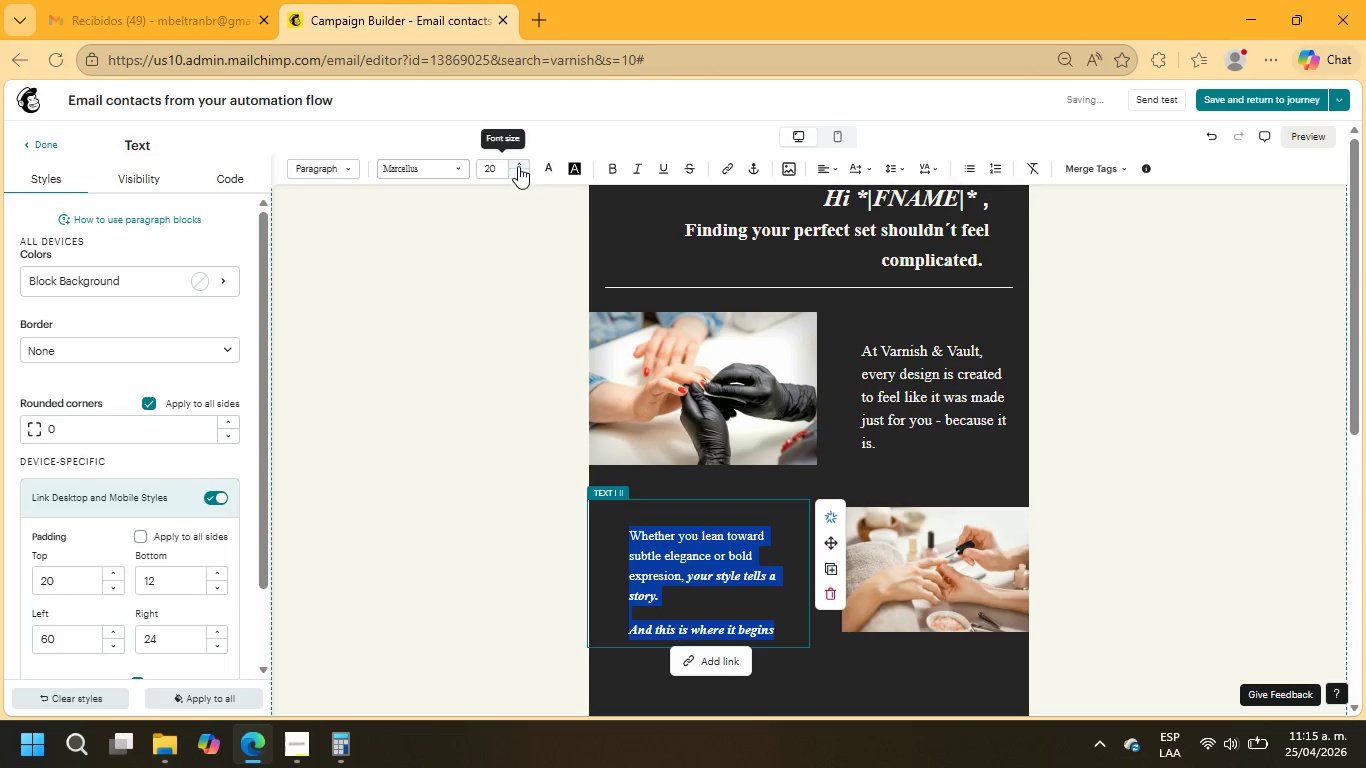 
left_click([519, 165])
 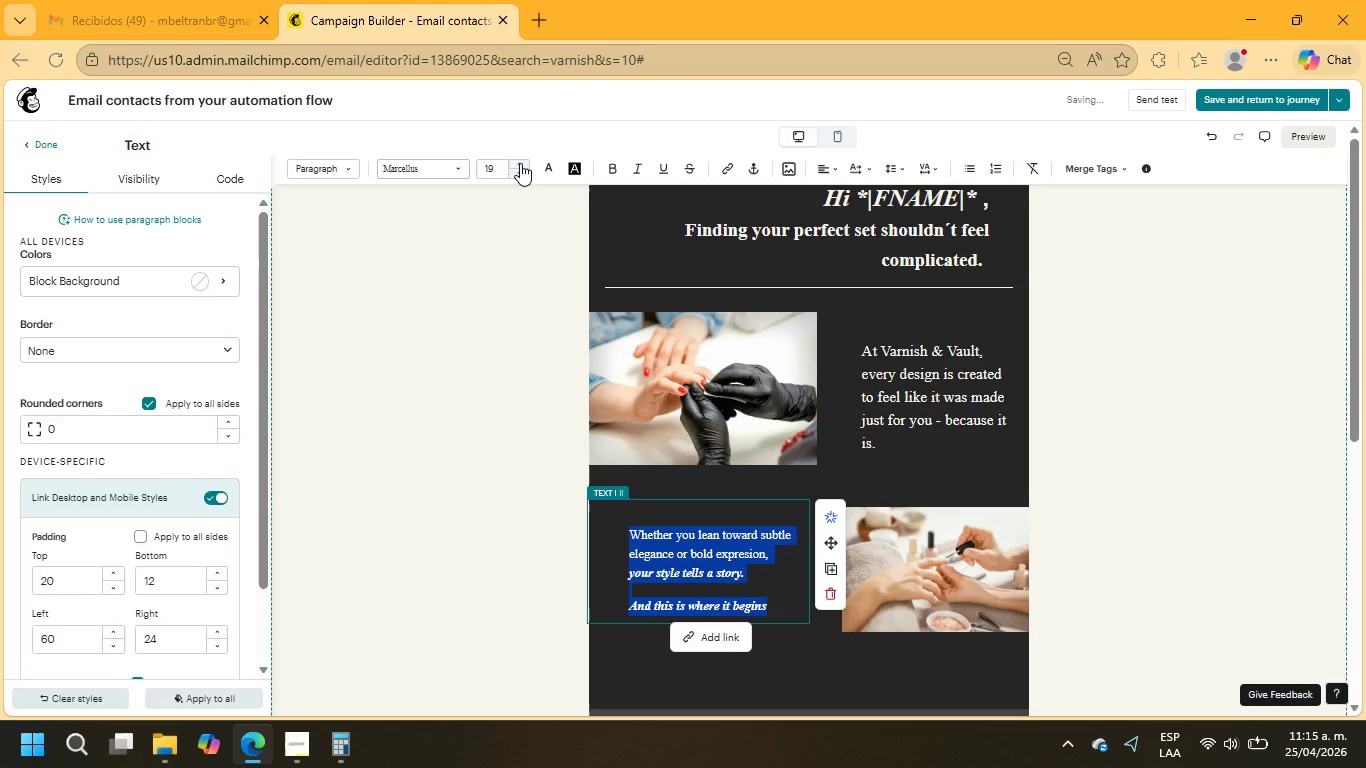 
left_click([523, 161])
 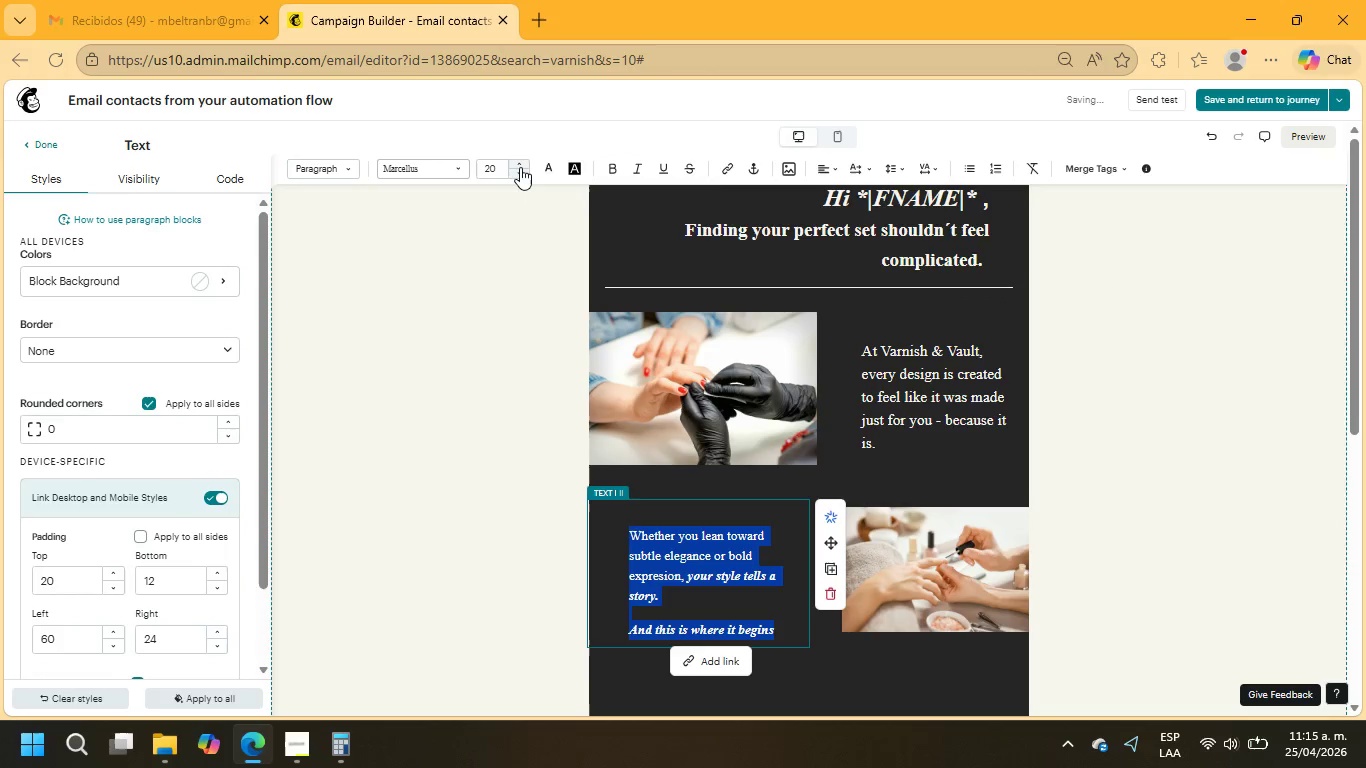 
left_click([520, 164])
 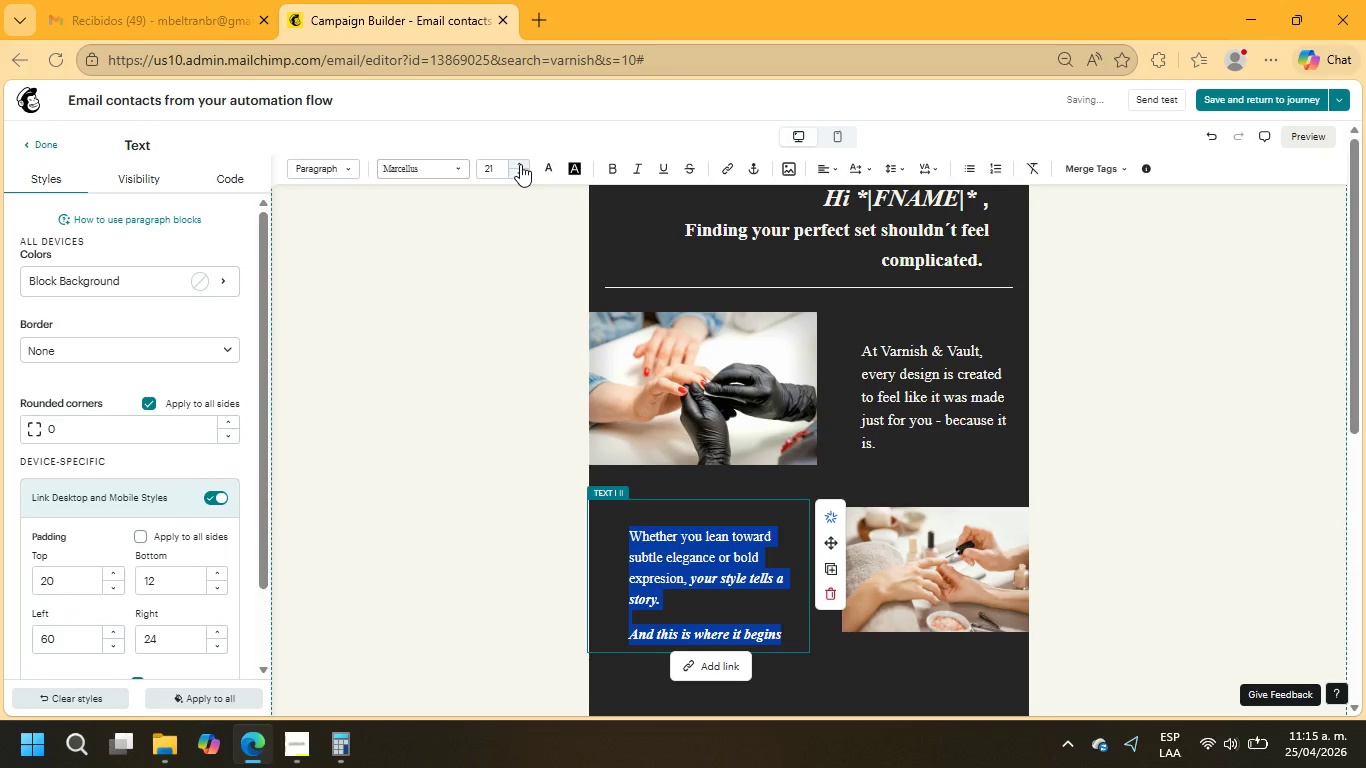 
left_click([520, 164])
 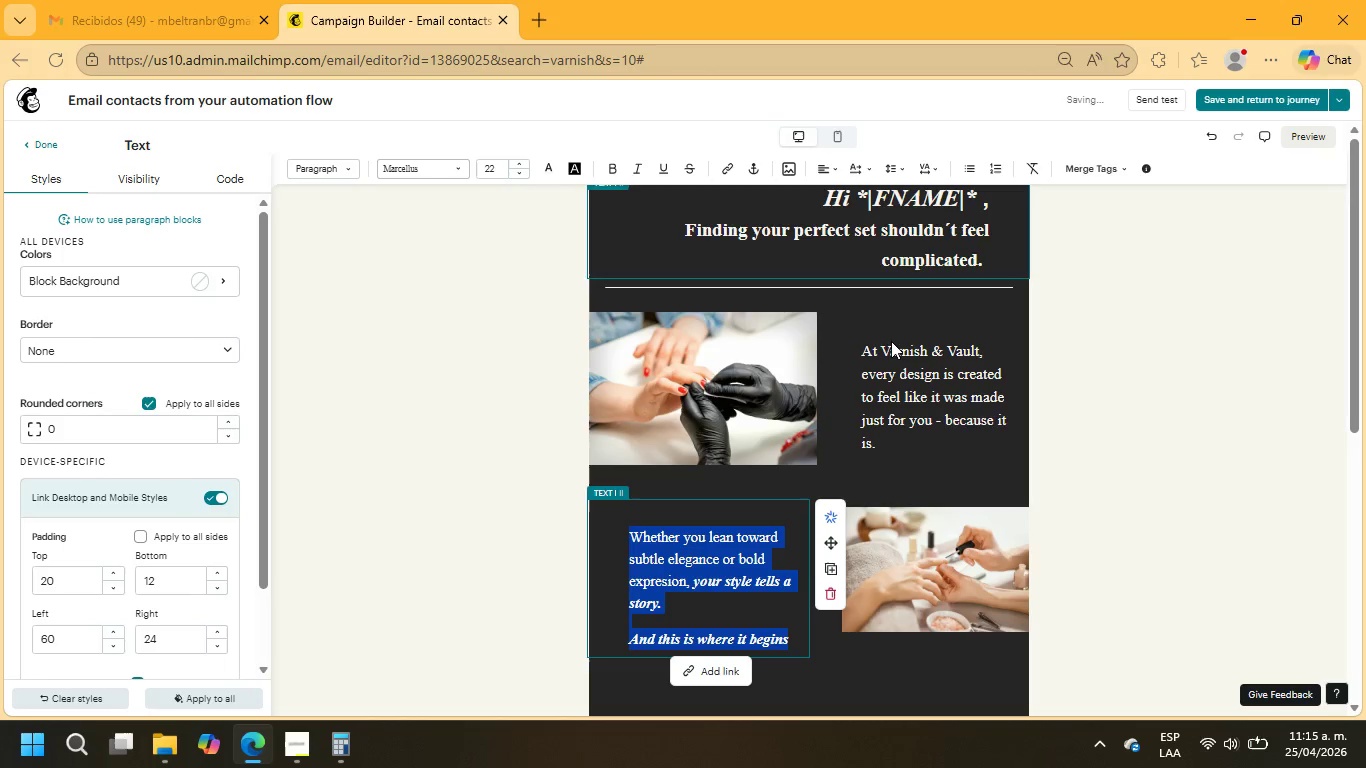 
left_click([949, 348])
 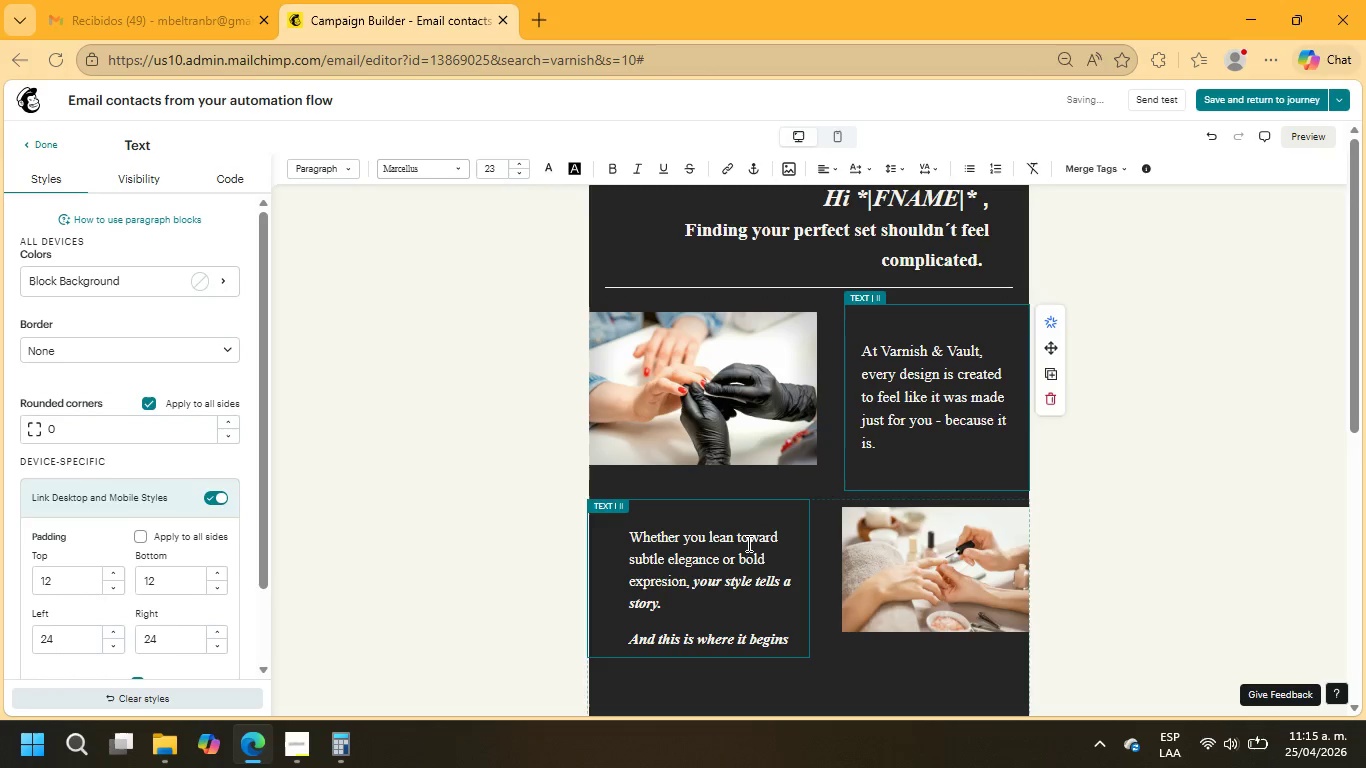 
left_click([750, 542])
 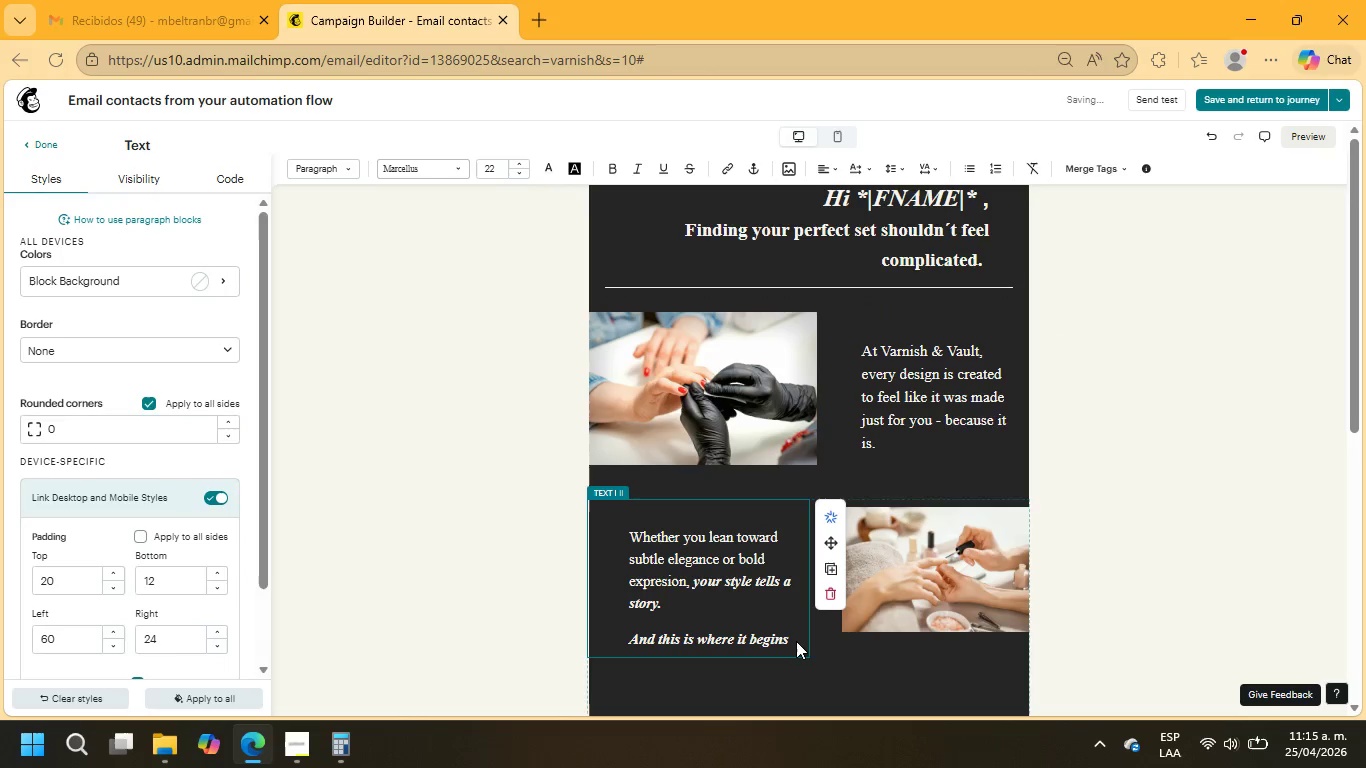 
left_click_drag(start_coordinate=[788, 638], to_coordinate=[592, 534])
 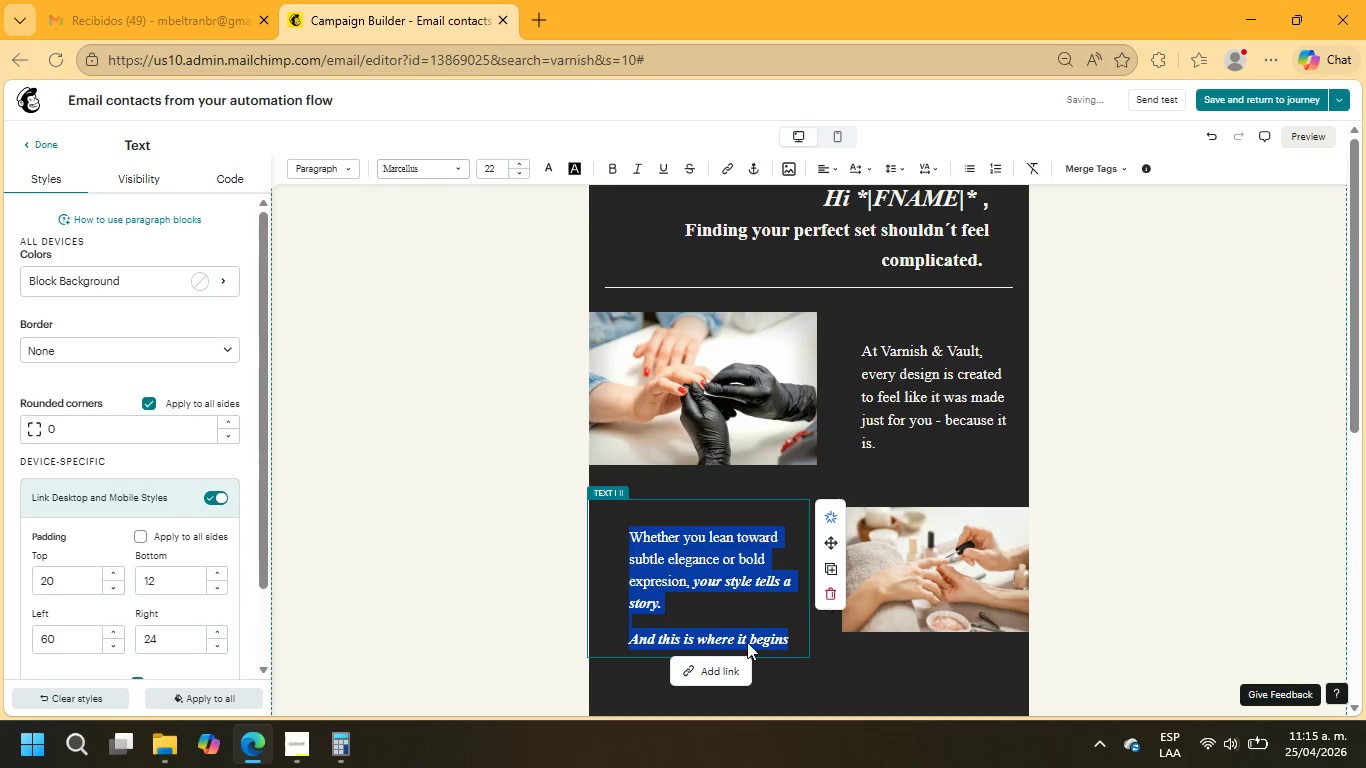 
left_click([956, 563])
 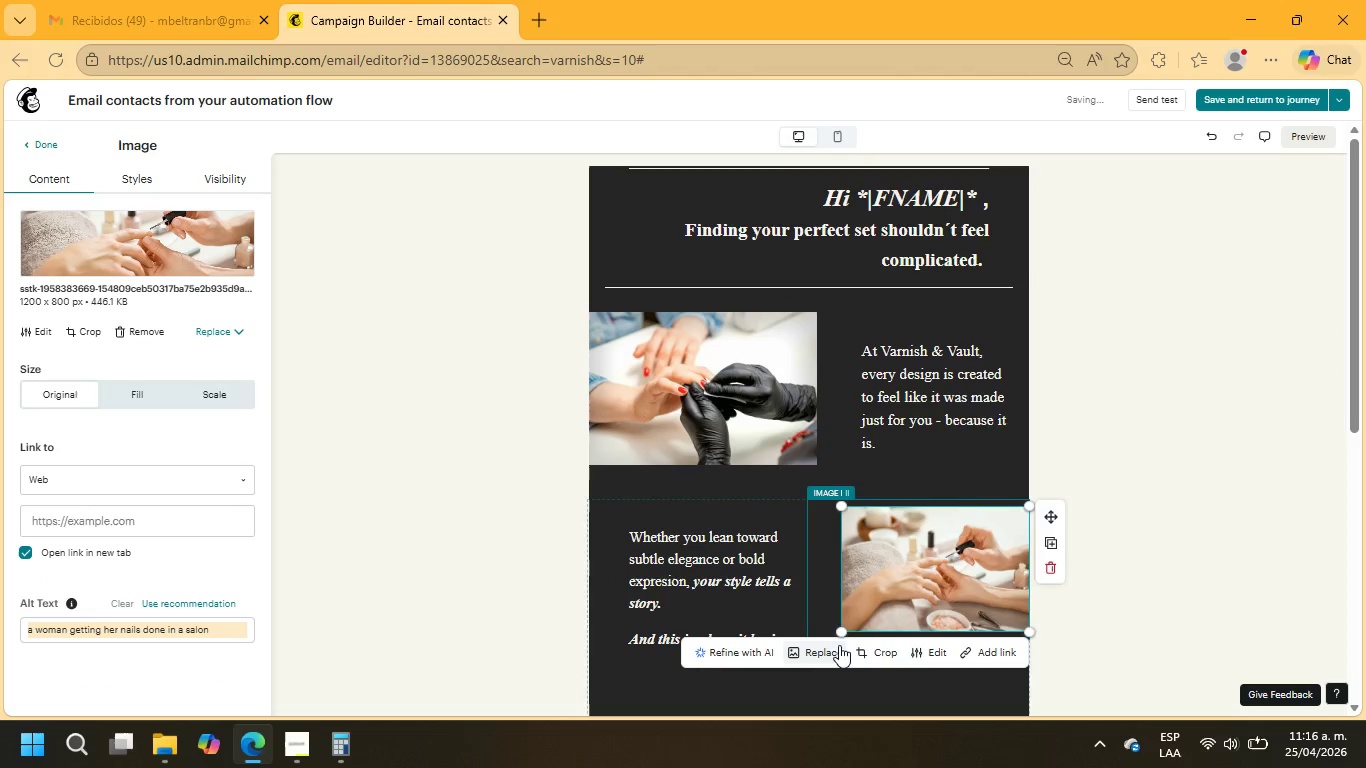 
left_click_drag(start_coordinate=[841, 629], to_coordinate=[815, 640])
 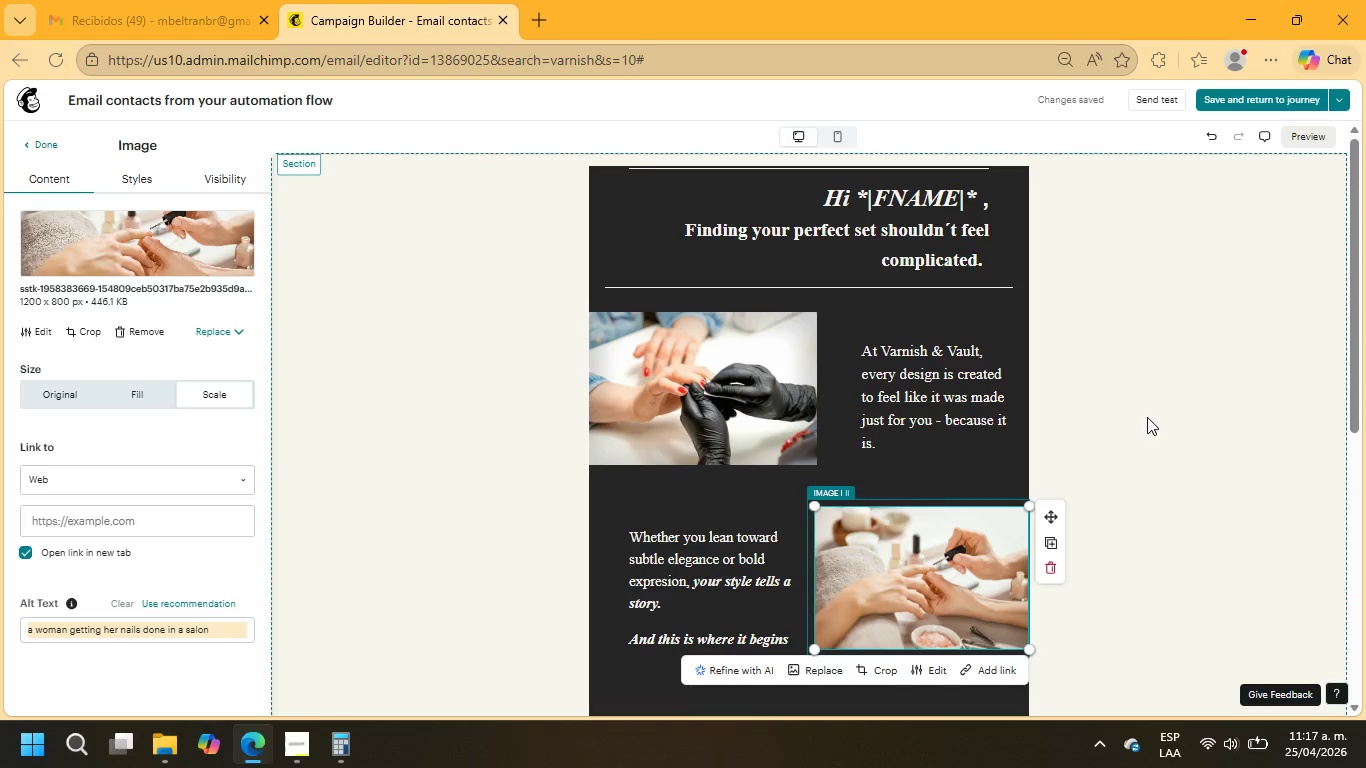 
wait(78.22)
 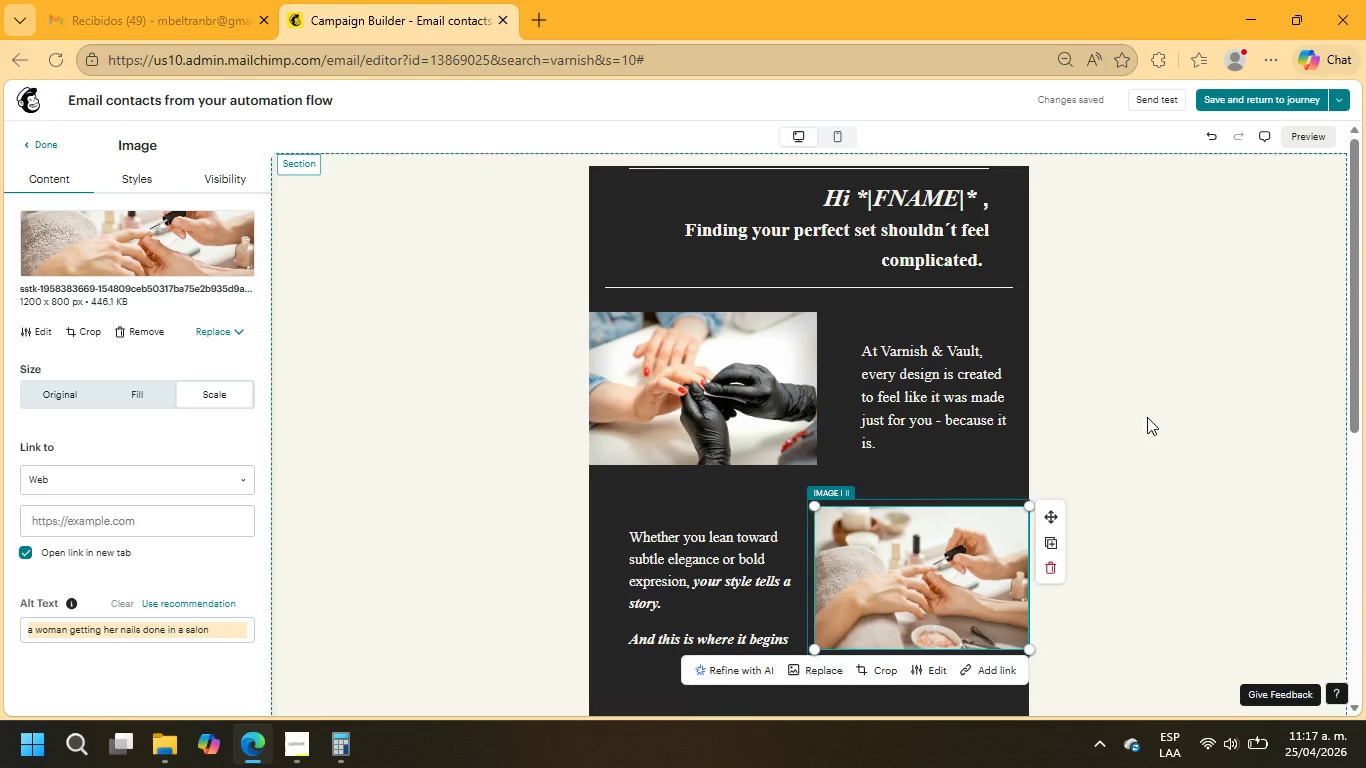 
scroll: coordinate [999, 424], scroll_direction: down, amount: 2.0
 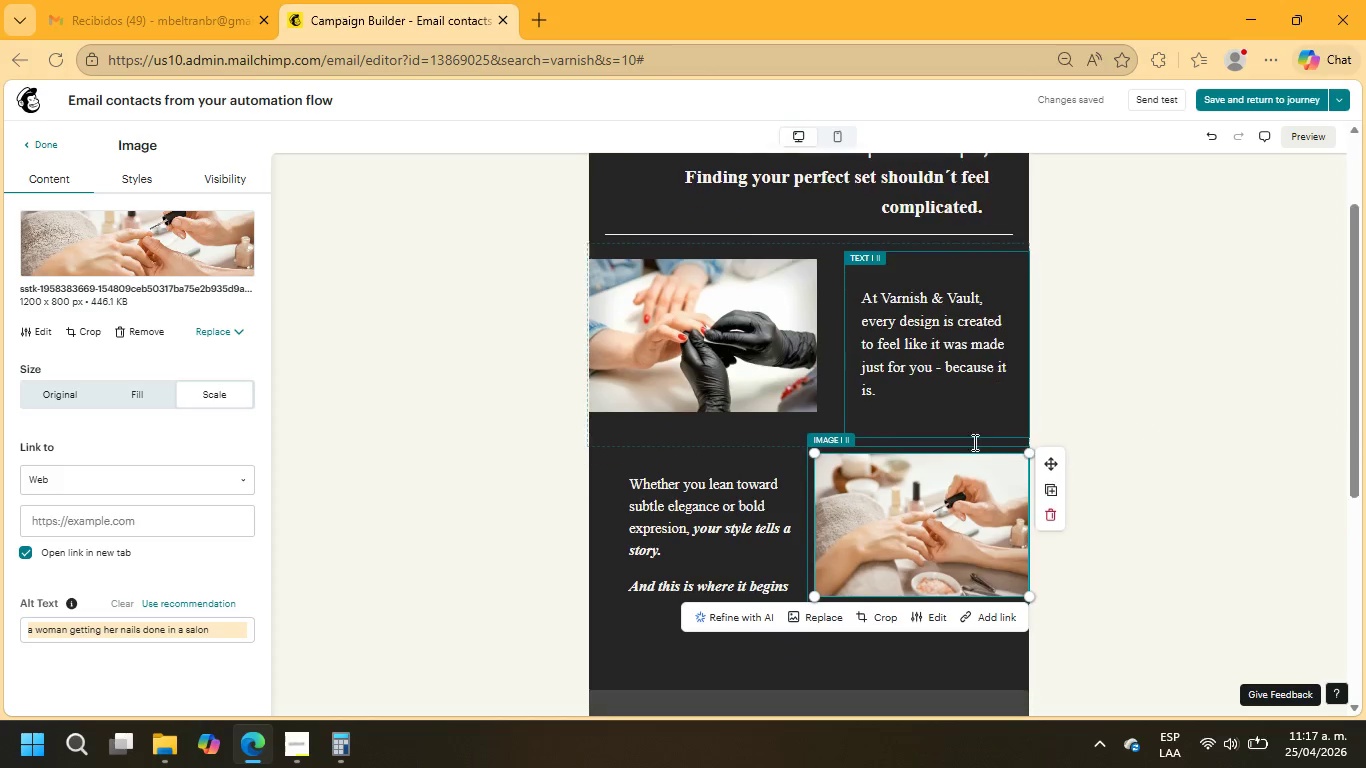 
mouse_move([946, 419])
 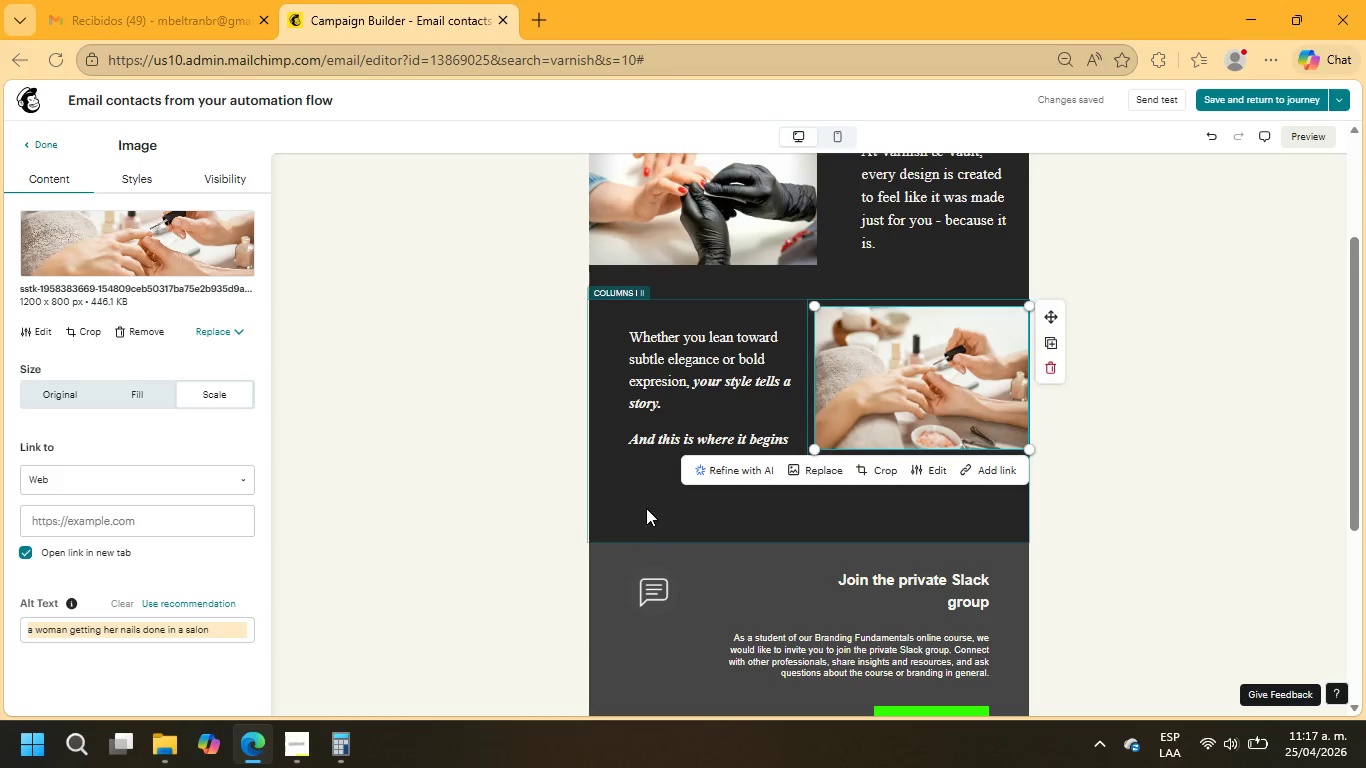 
wait(5.2)
 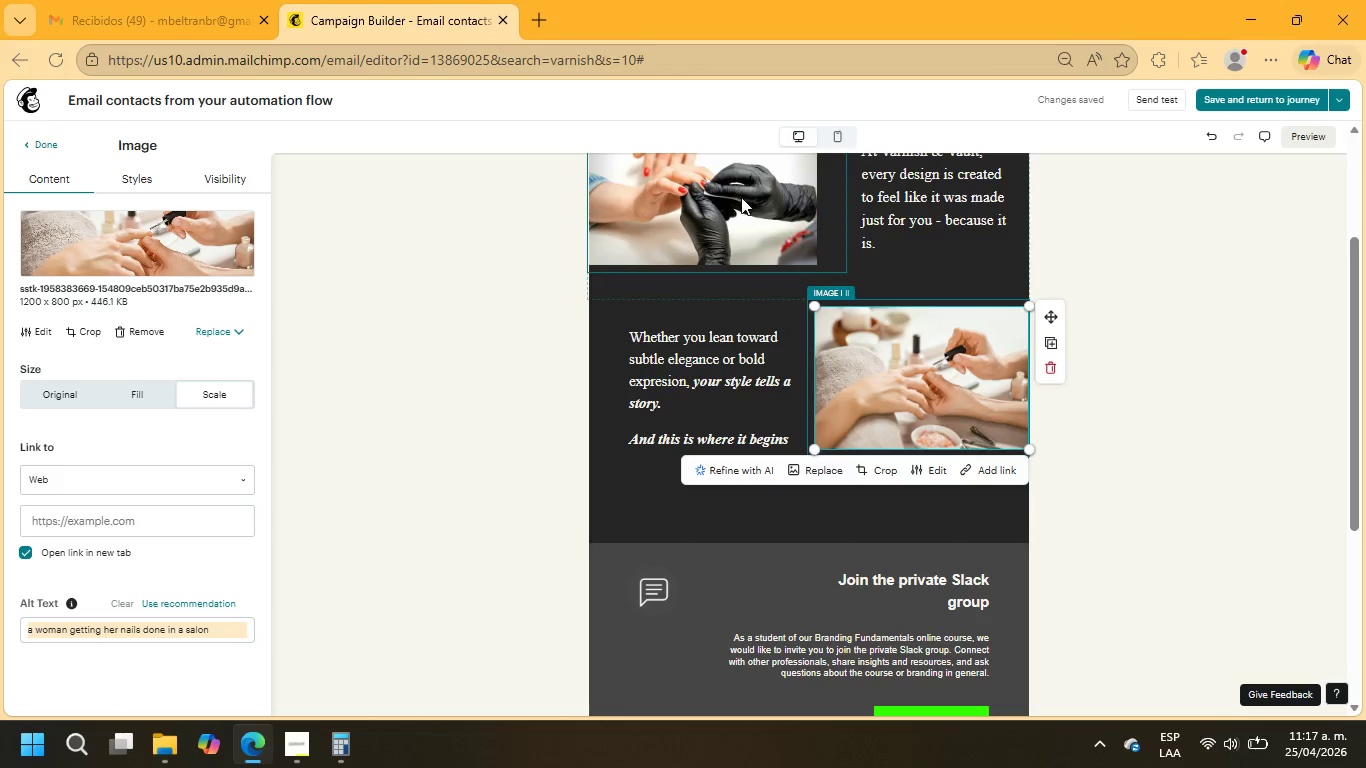 
left_click([859, 526])
 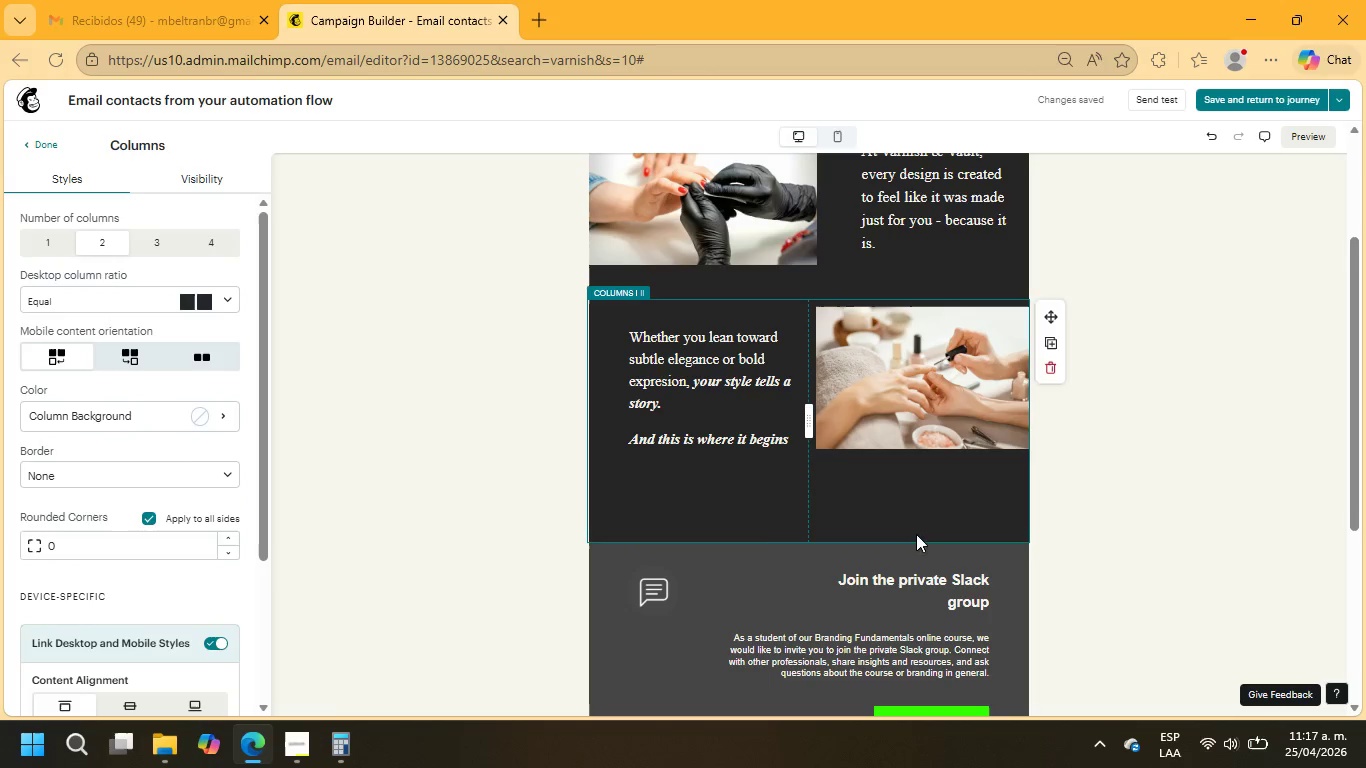 
left_click([703, 507])
 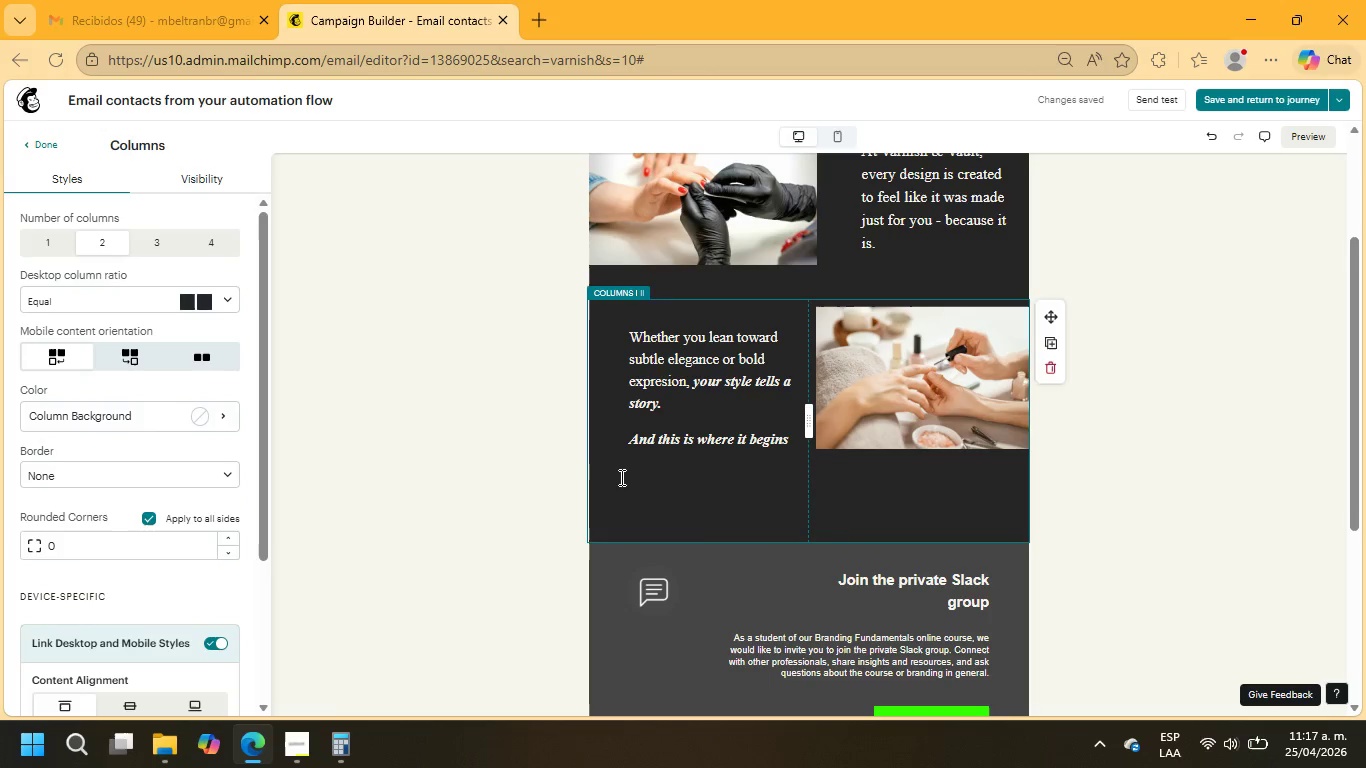 
left_click([613, 461])
 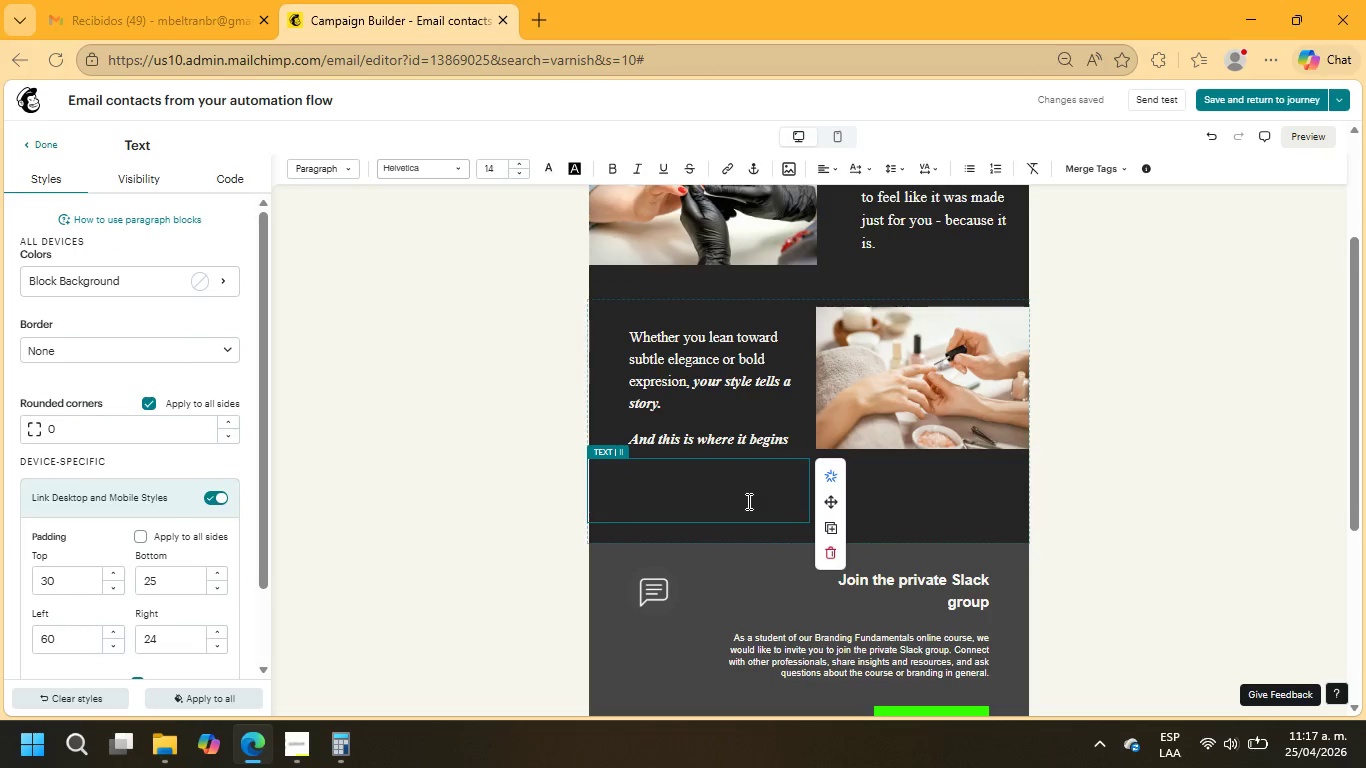 
type(_Ex)
 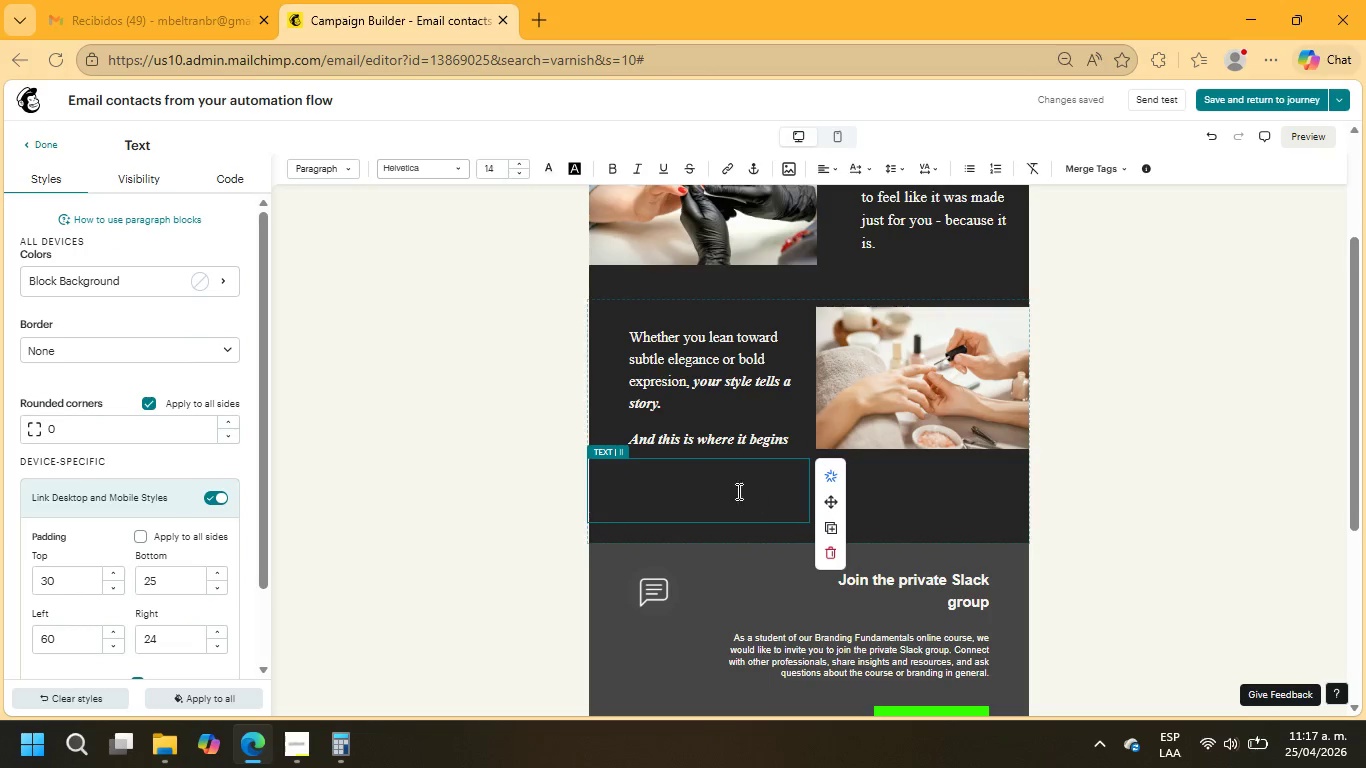 
left_click([717, 481])
 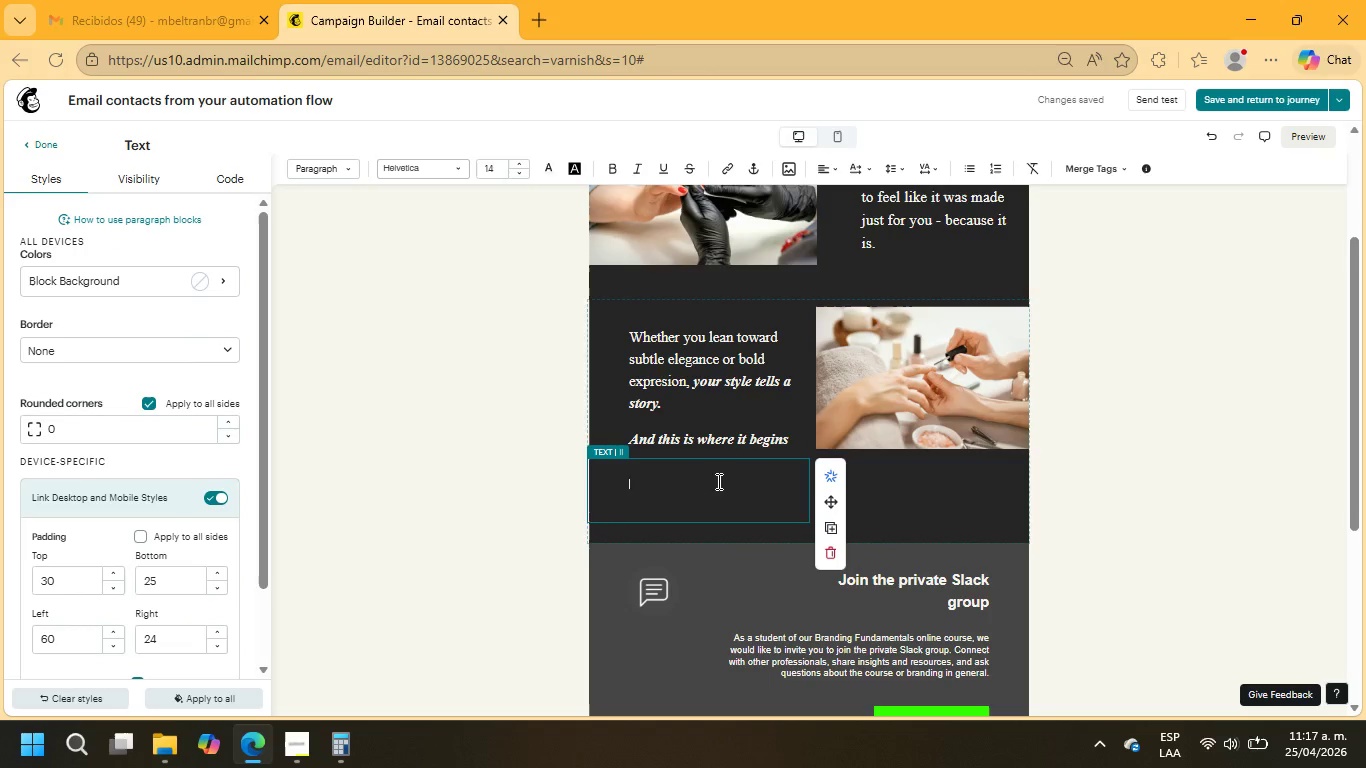 
type(Explore what fits you best.)
 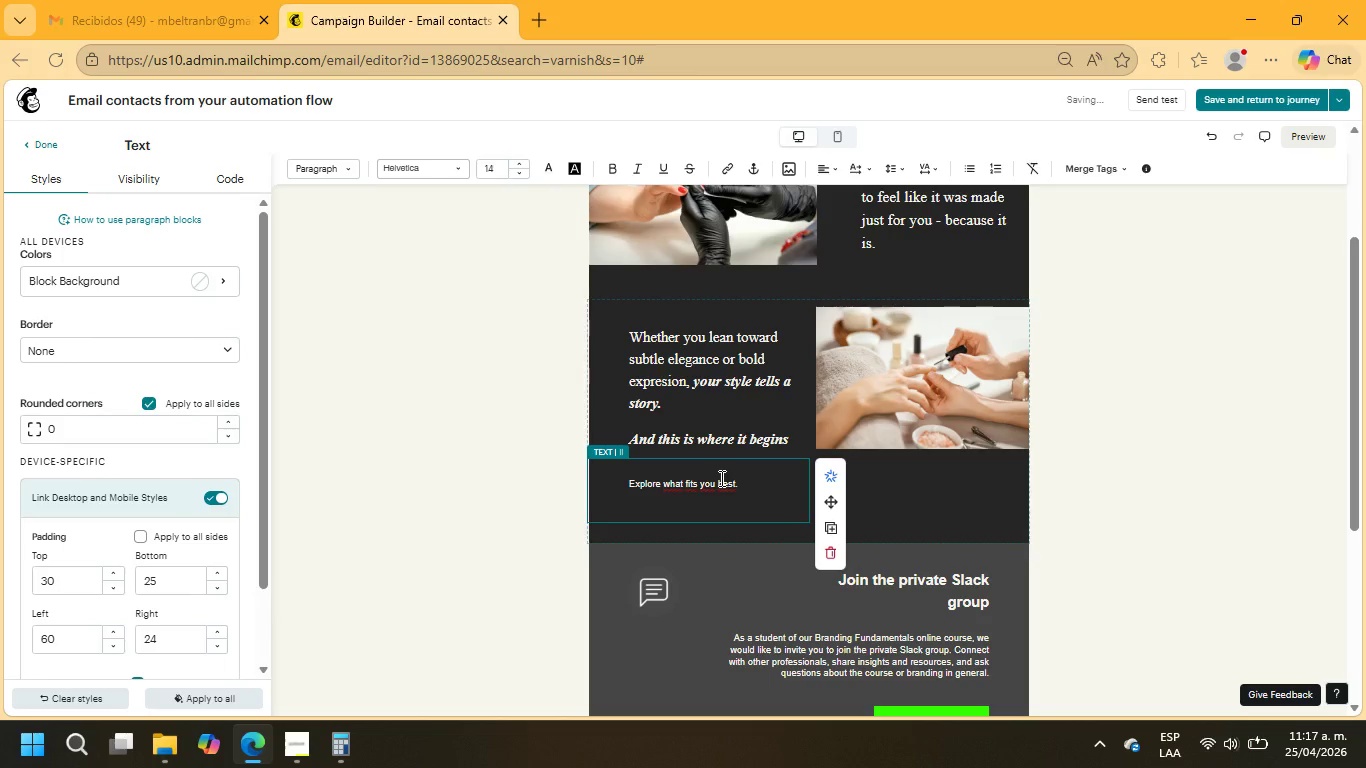 
wait(9.02)
 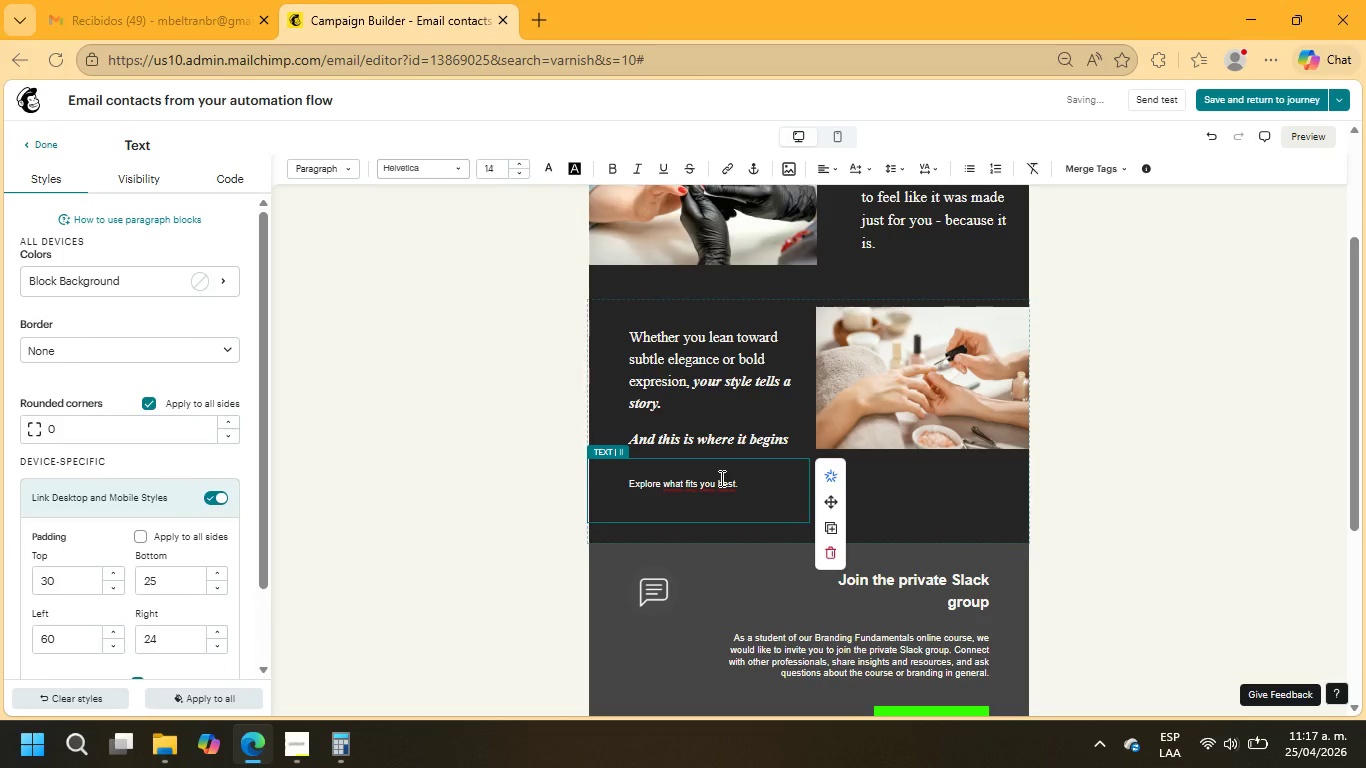 
left_click_drag(start_coordinate=[749, 486], to_coordinate=[613, 474])
 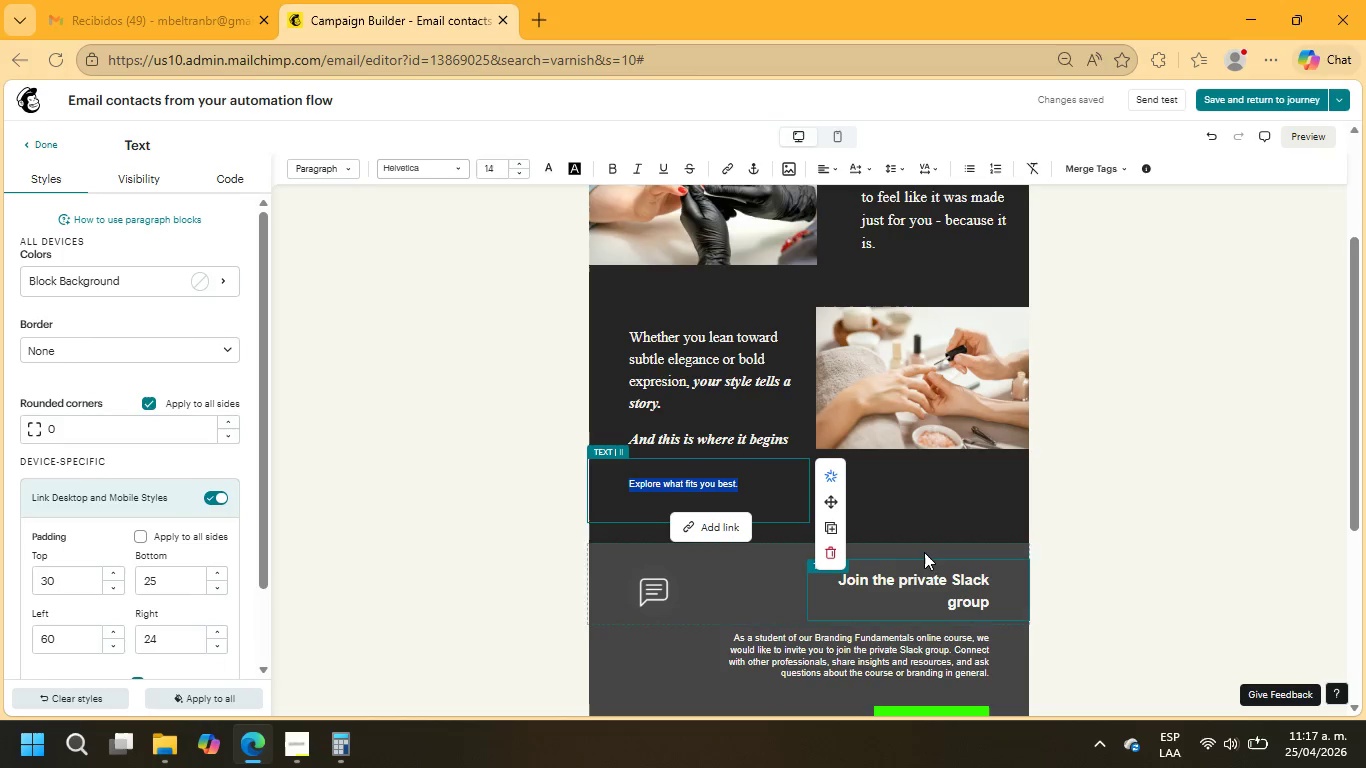 
left_click([925, 545])
 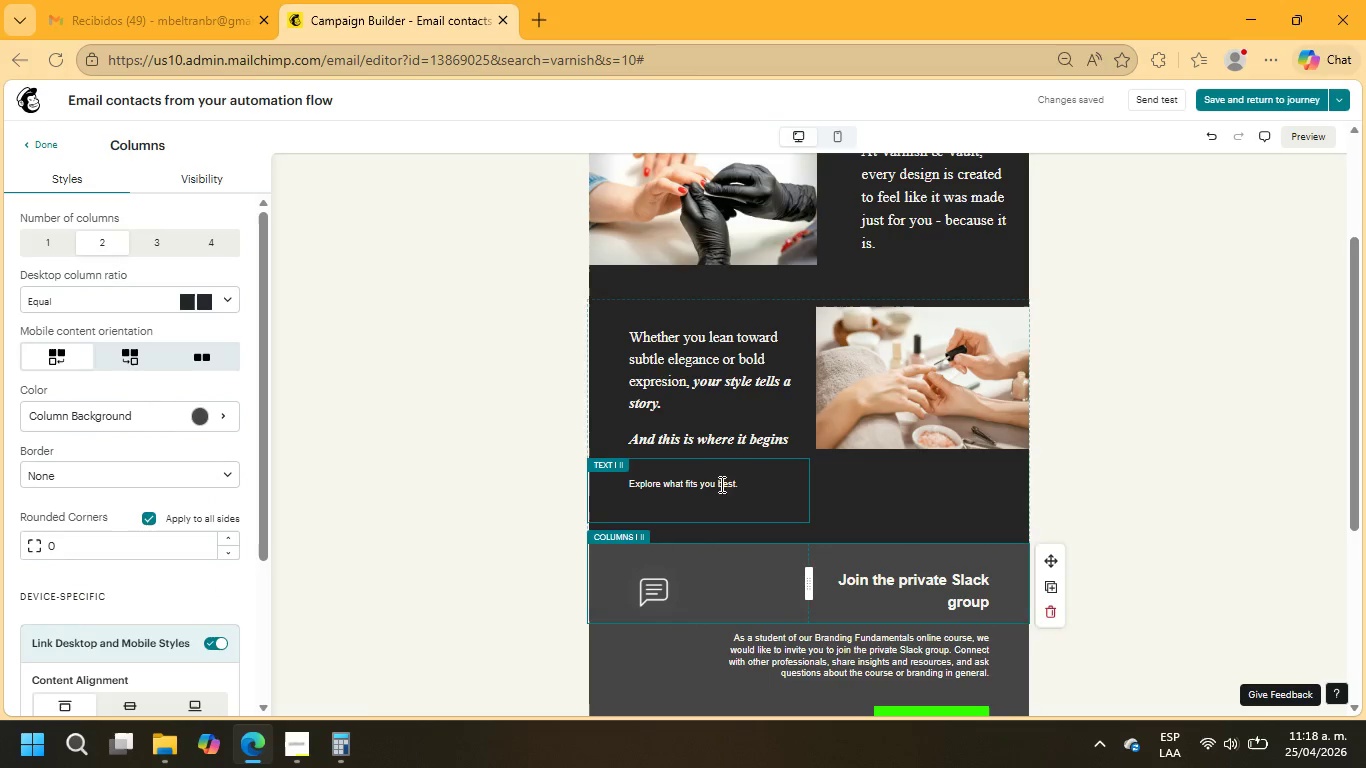 
left_click_drag(start_coordinate=[761, 485], to_coordinate=[617, 483])
 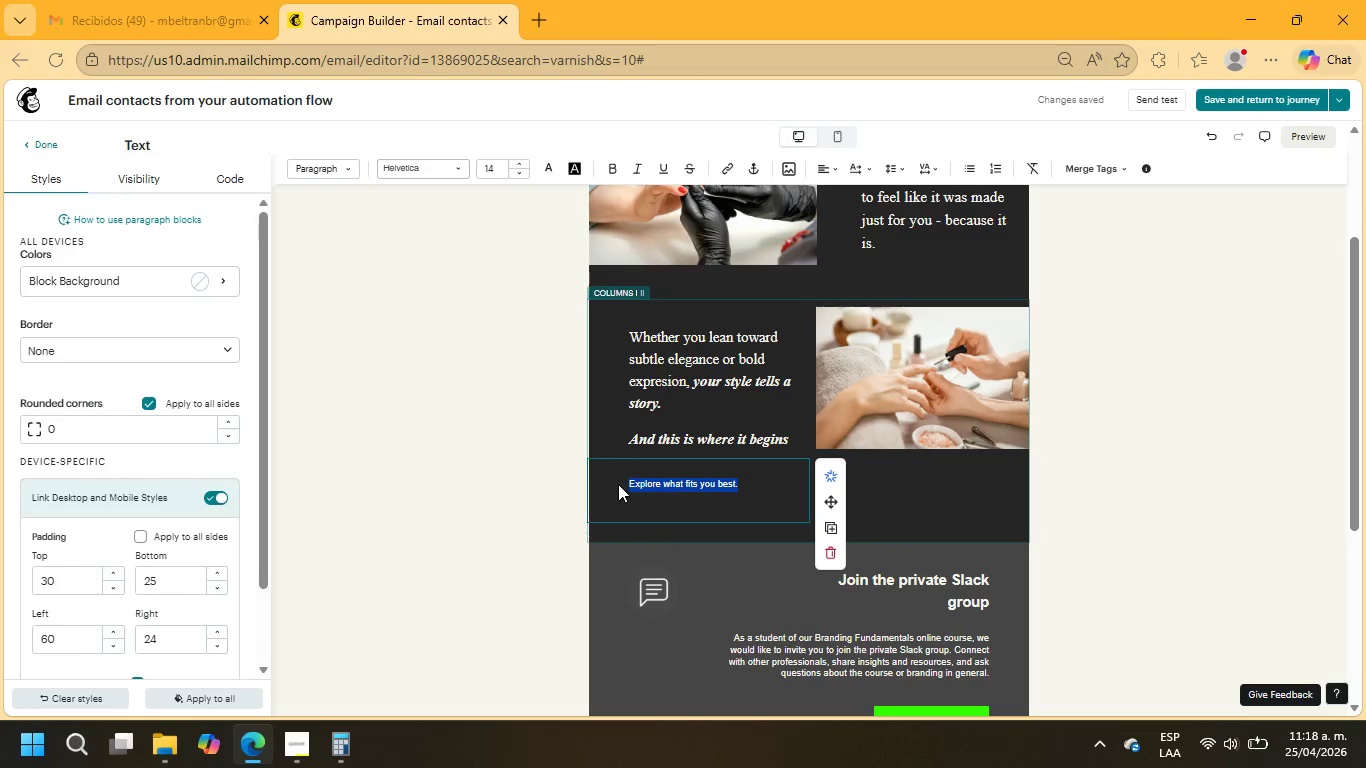 
key(Control+X)
 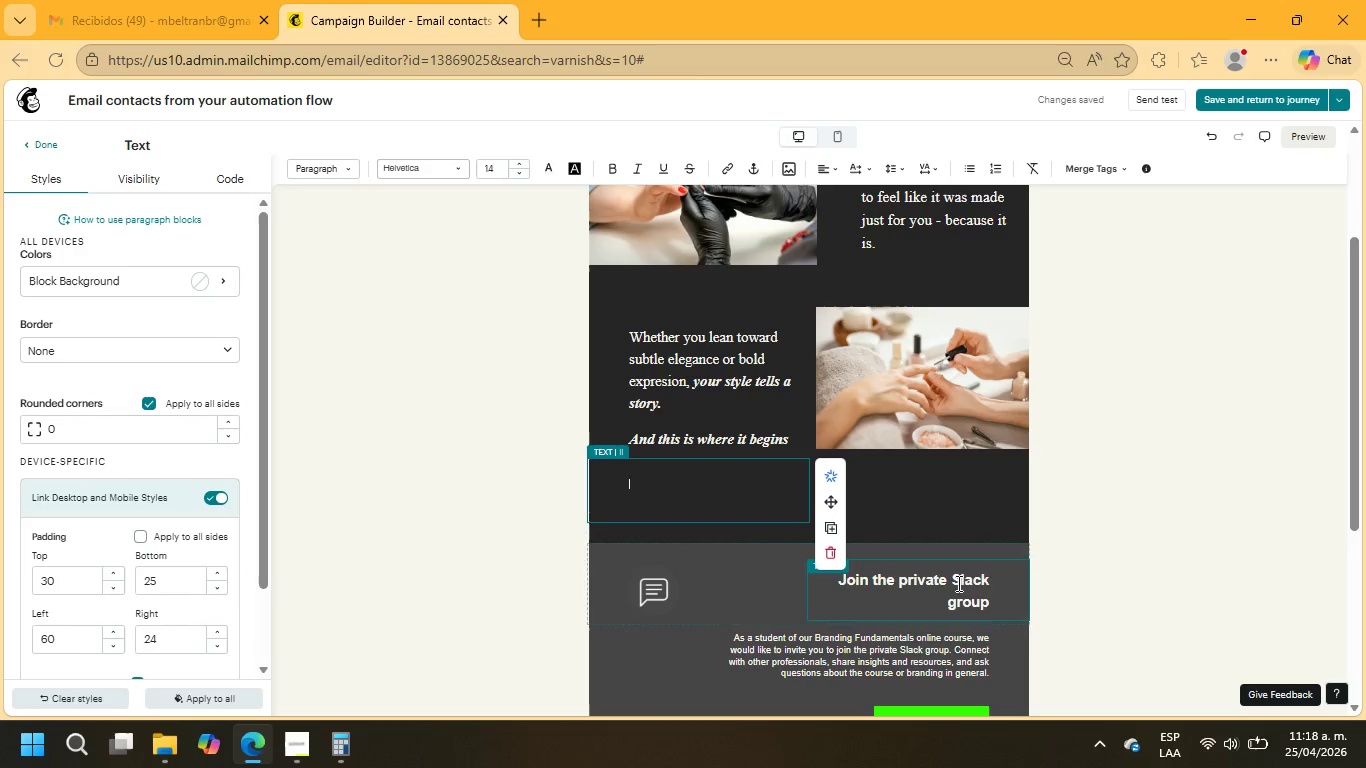 
scroll: coordinate [957, 583], scroll_direction: down, amount: 2.0
 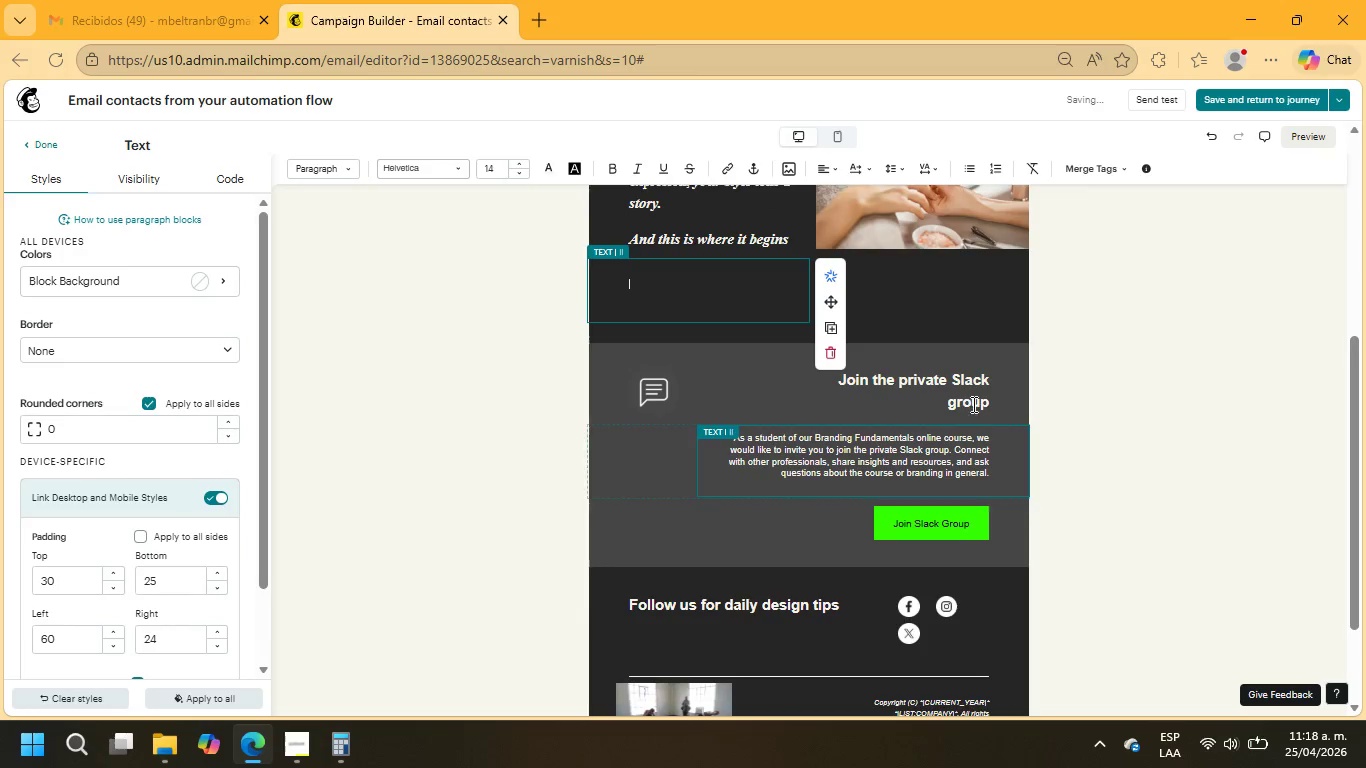 
left_click([973, 396])
 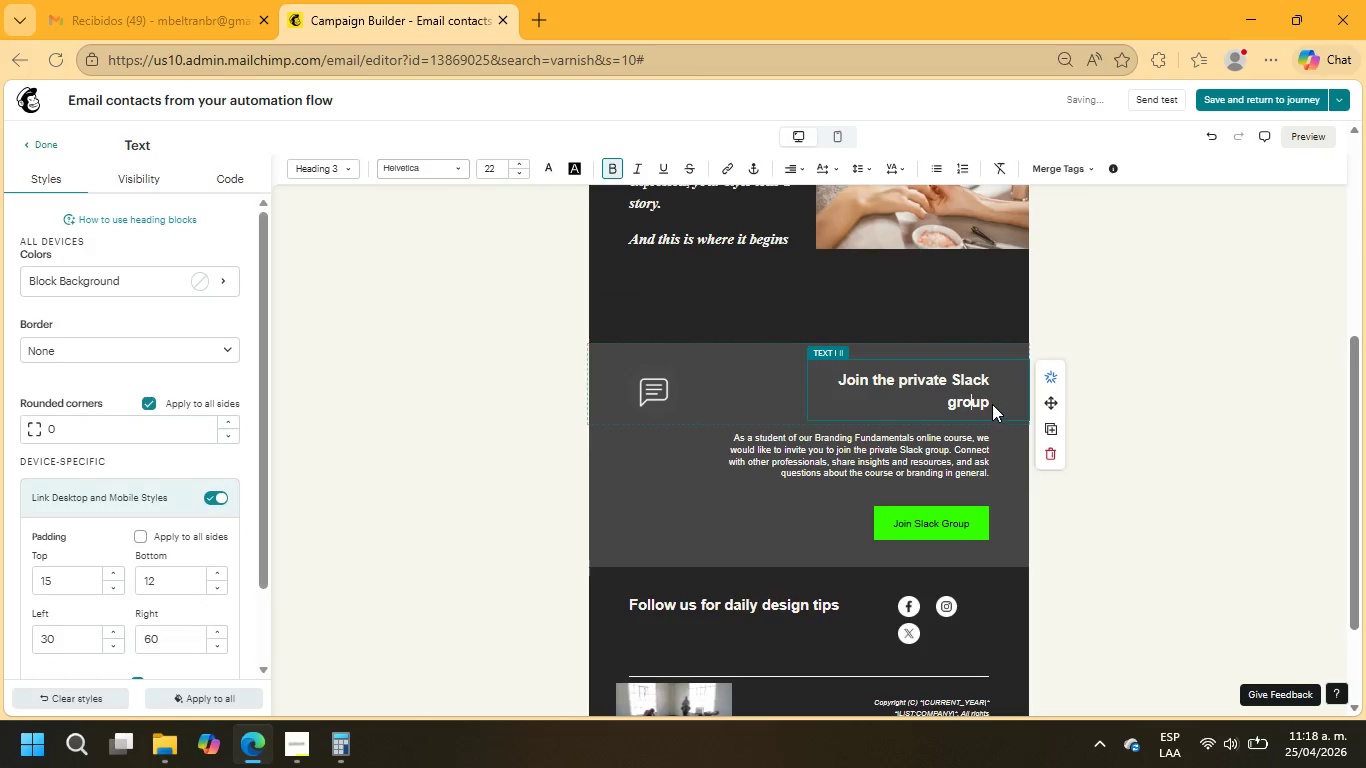 
left_click([992, 399])
 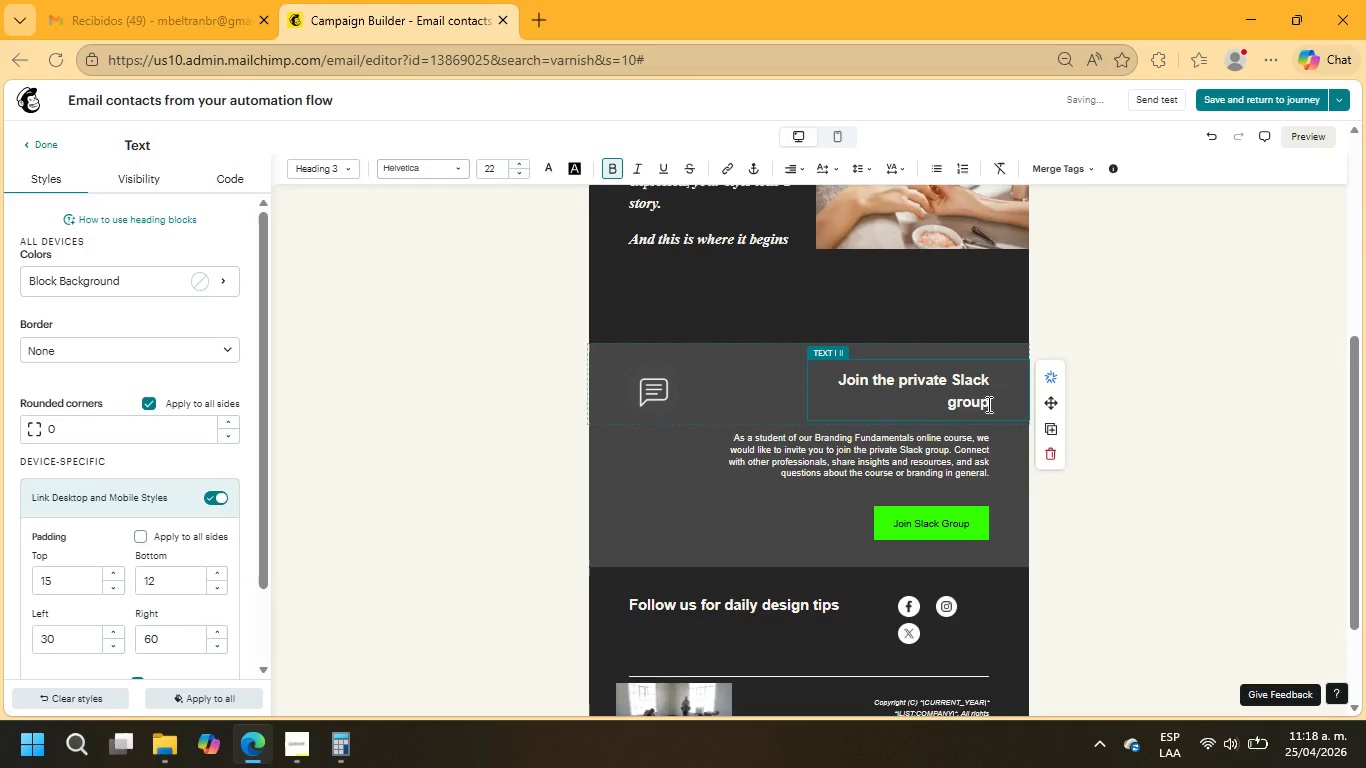 
left_click_drag(start_coordinate=[987, 404], to_coordinate=[808, 384])
 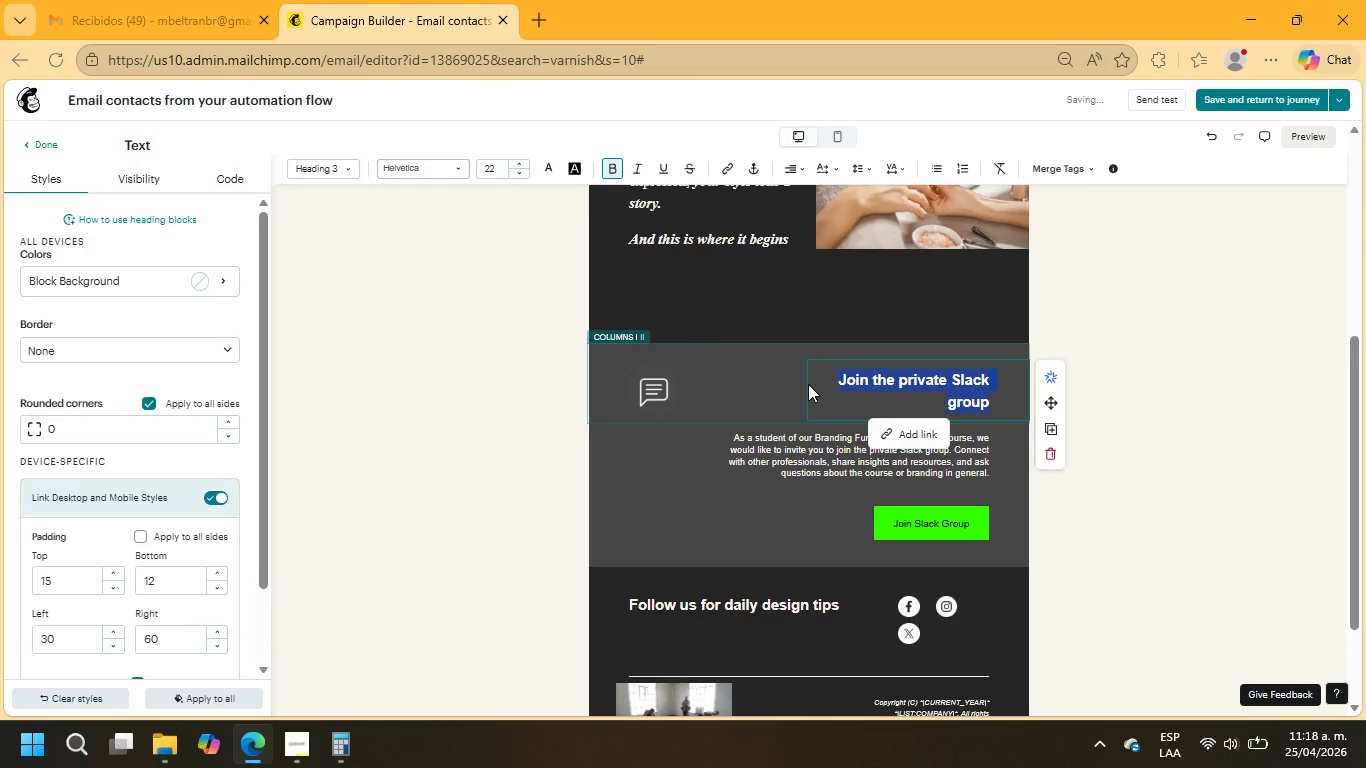 
key(Control+V)
 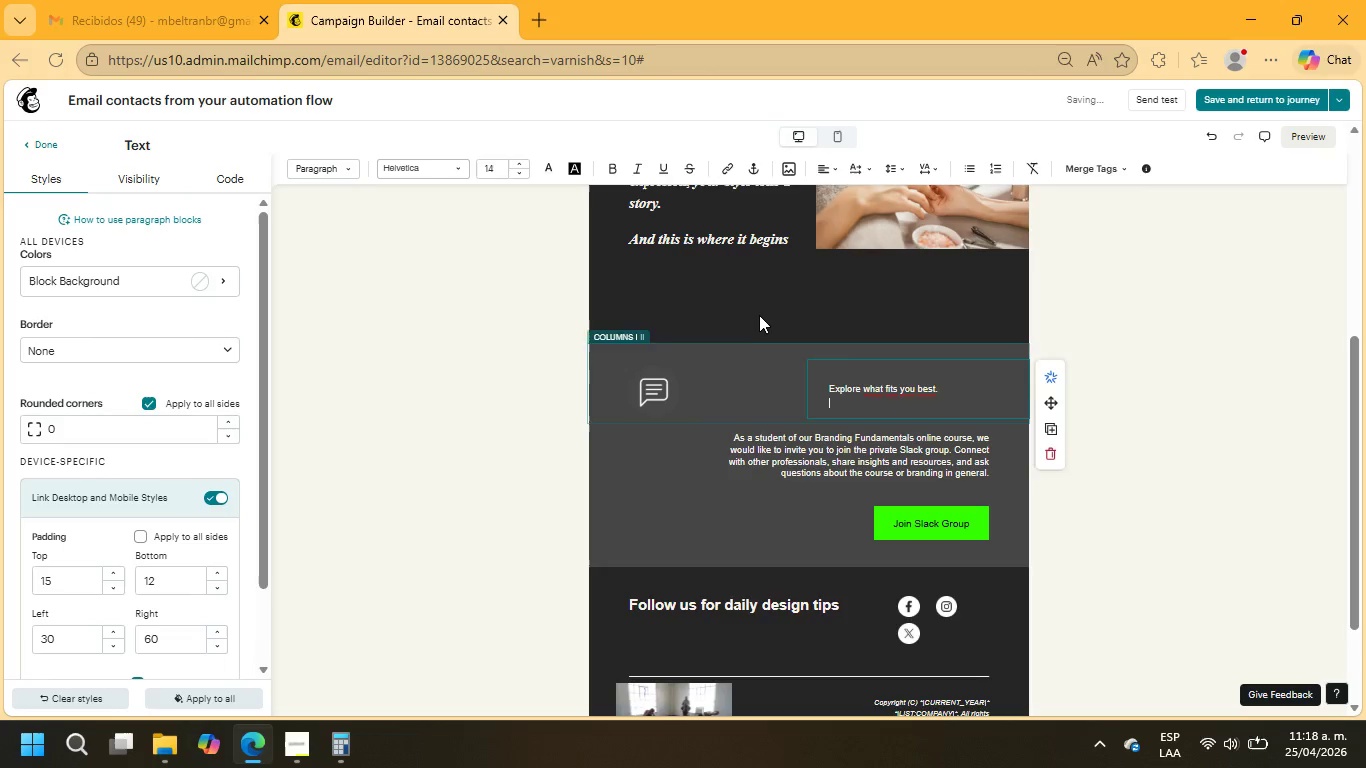 
left_click([754, 308])
 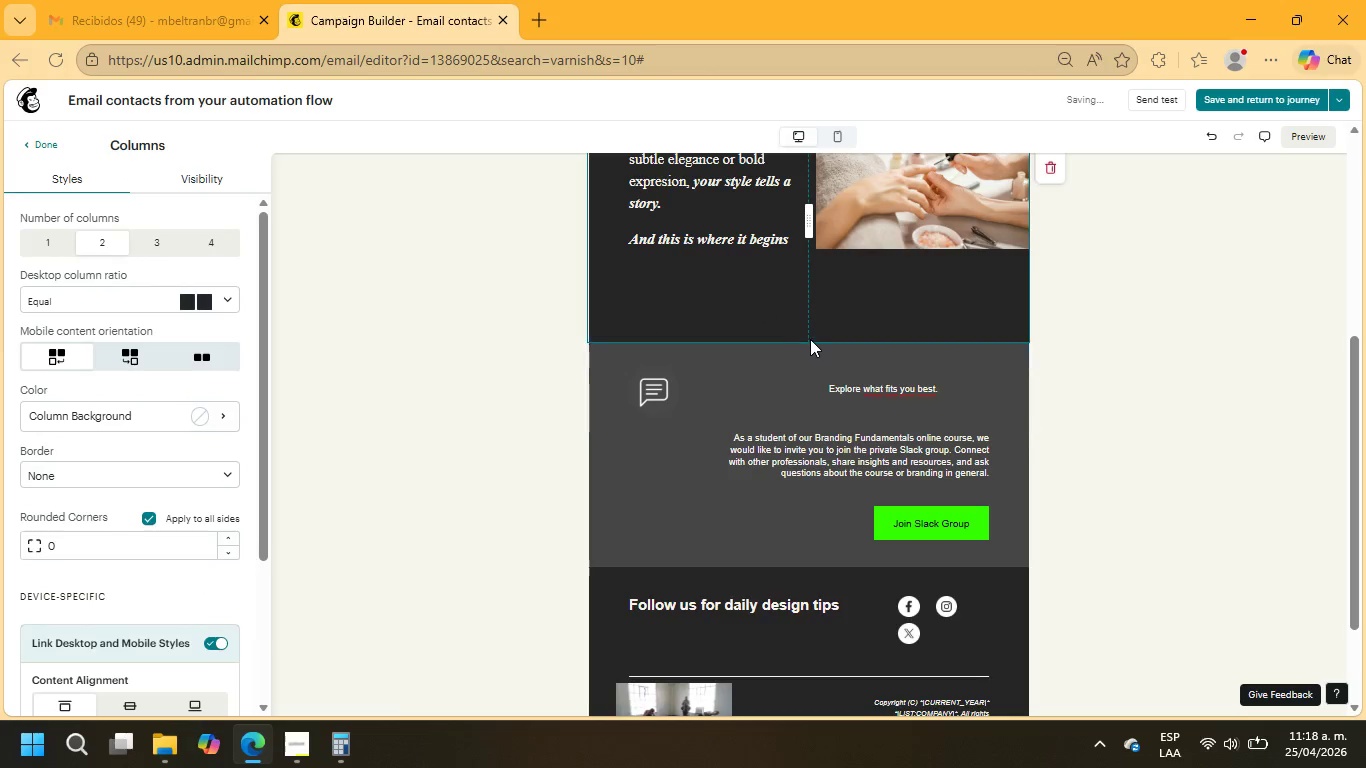 
left_click([738, 305])
 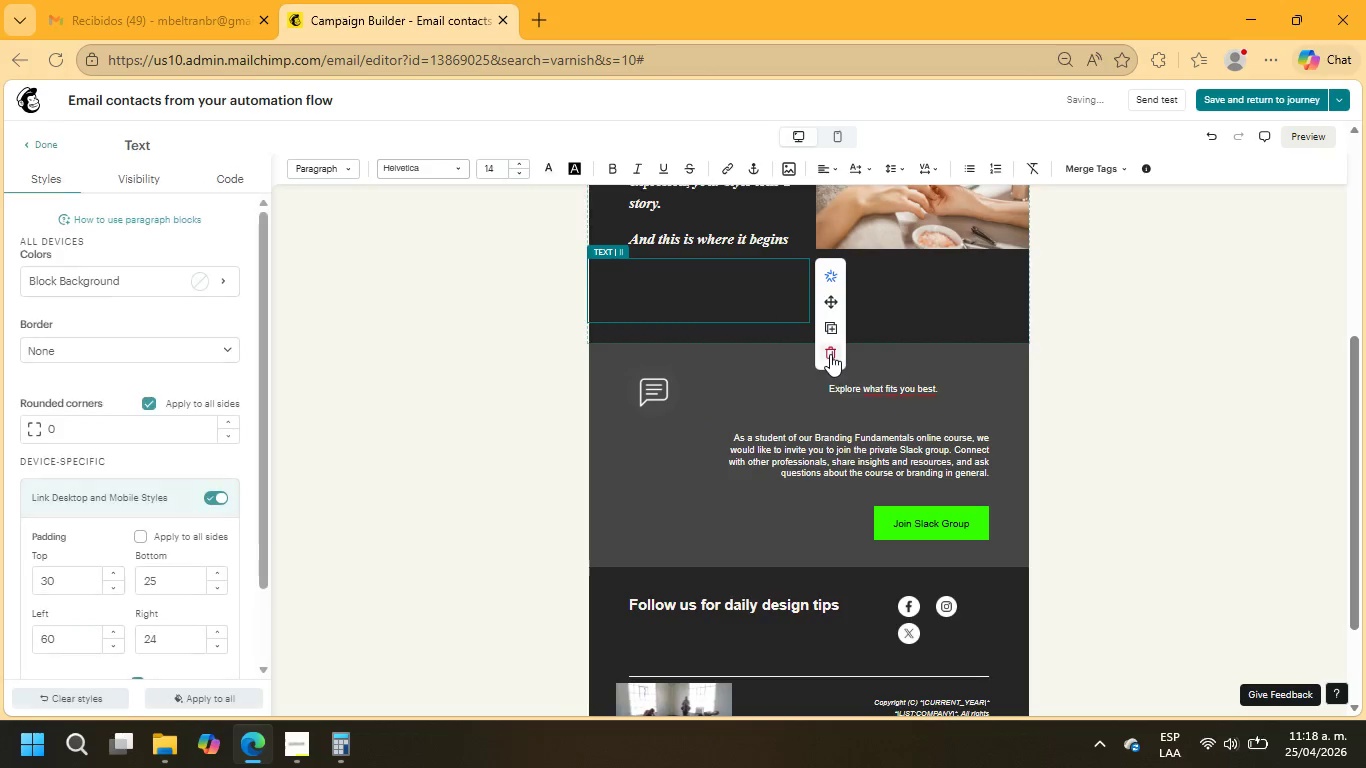 
left_click([832, 354])
 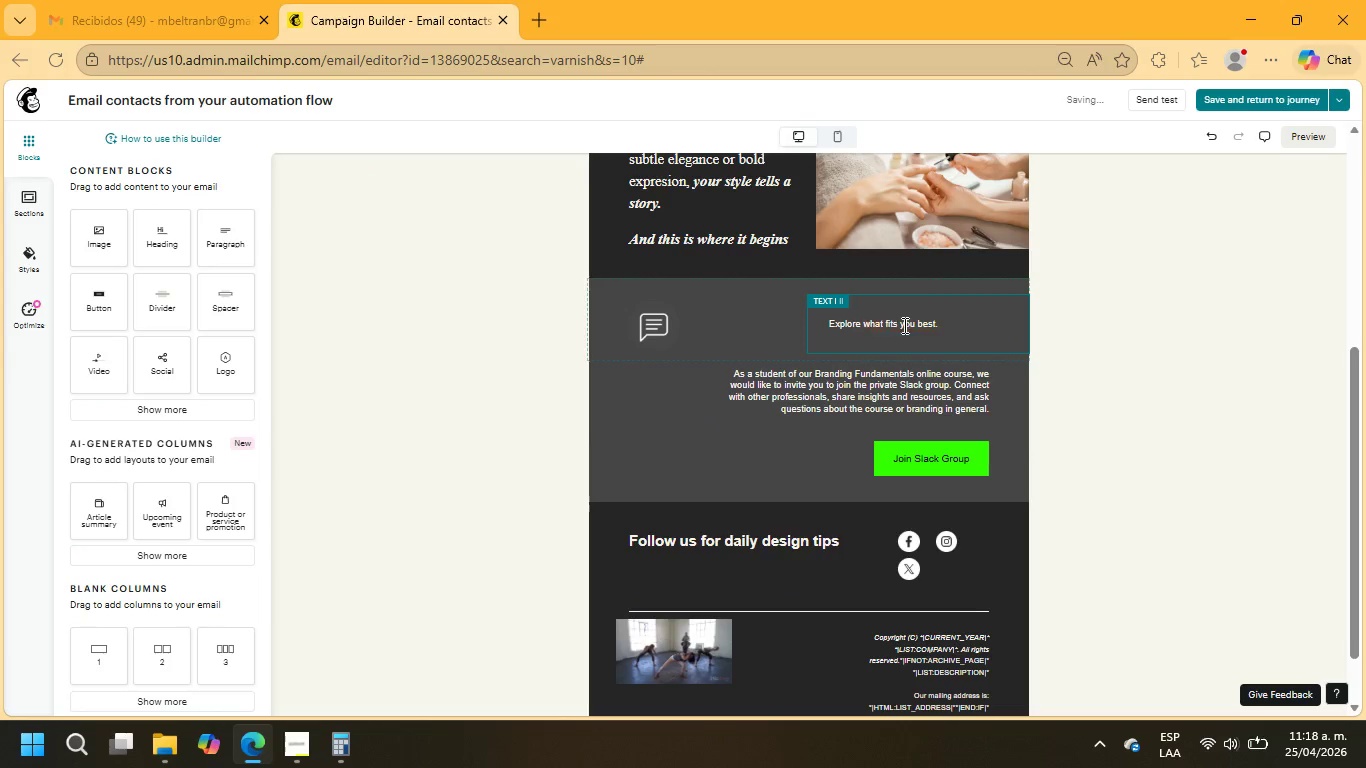 
left_click_drag(start_coordinate=[946, 325], to_coordinate=[814, 329])
 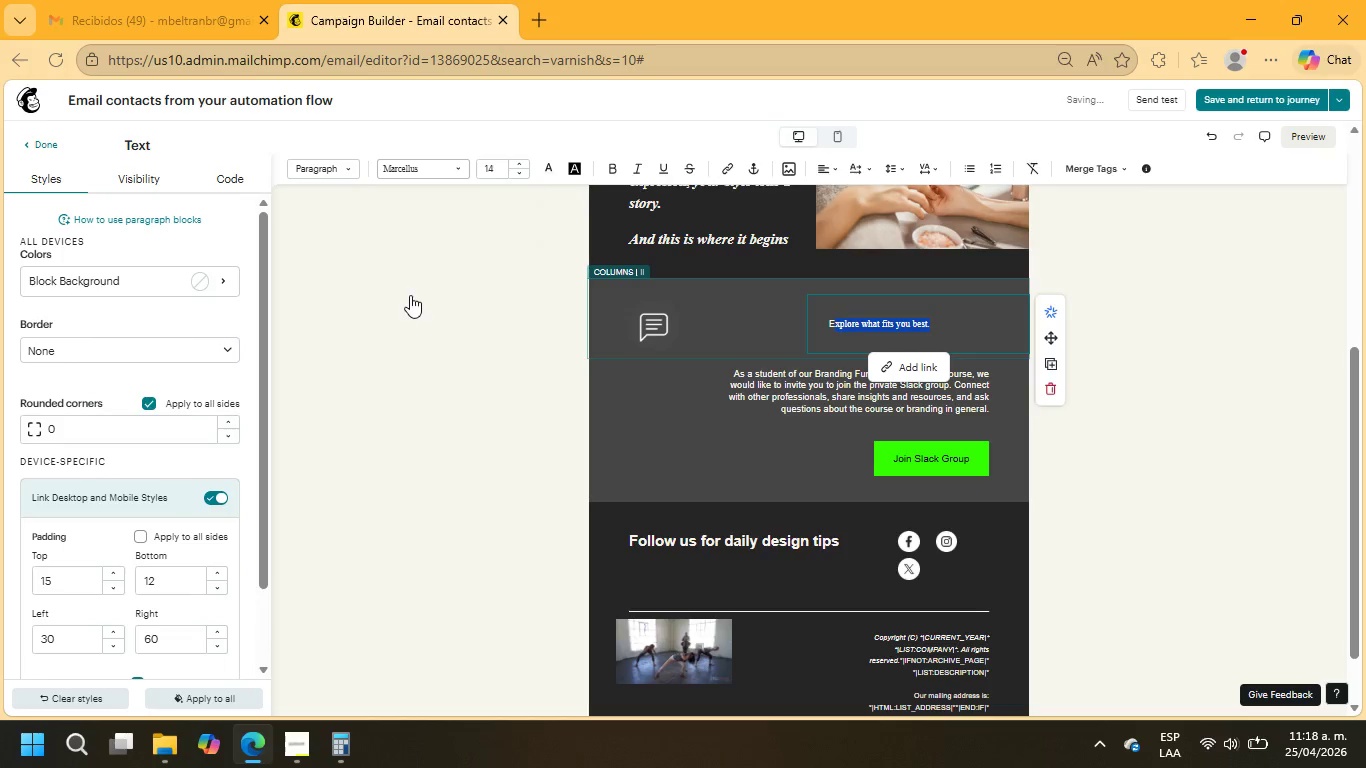 
left_click_drag(start_coordinate=[942, 324], to_coordinate=[792, 310])
 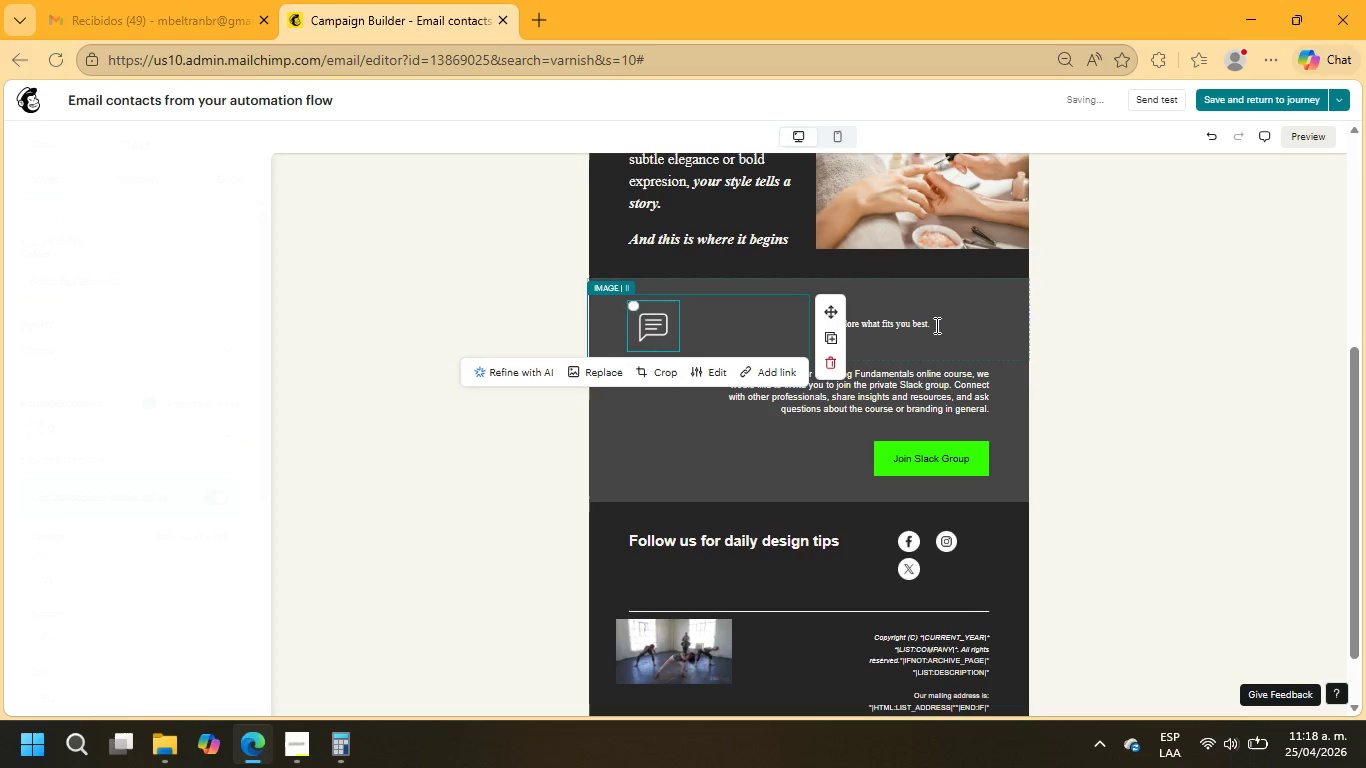 
left_click([937, 325])
 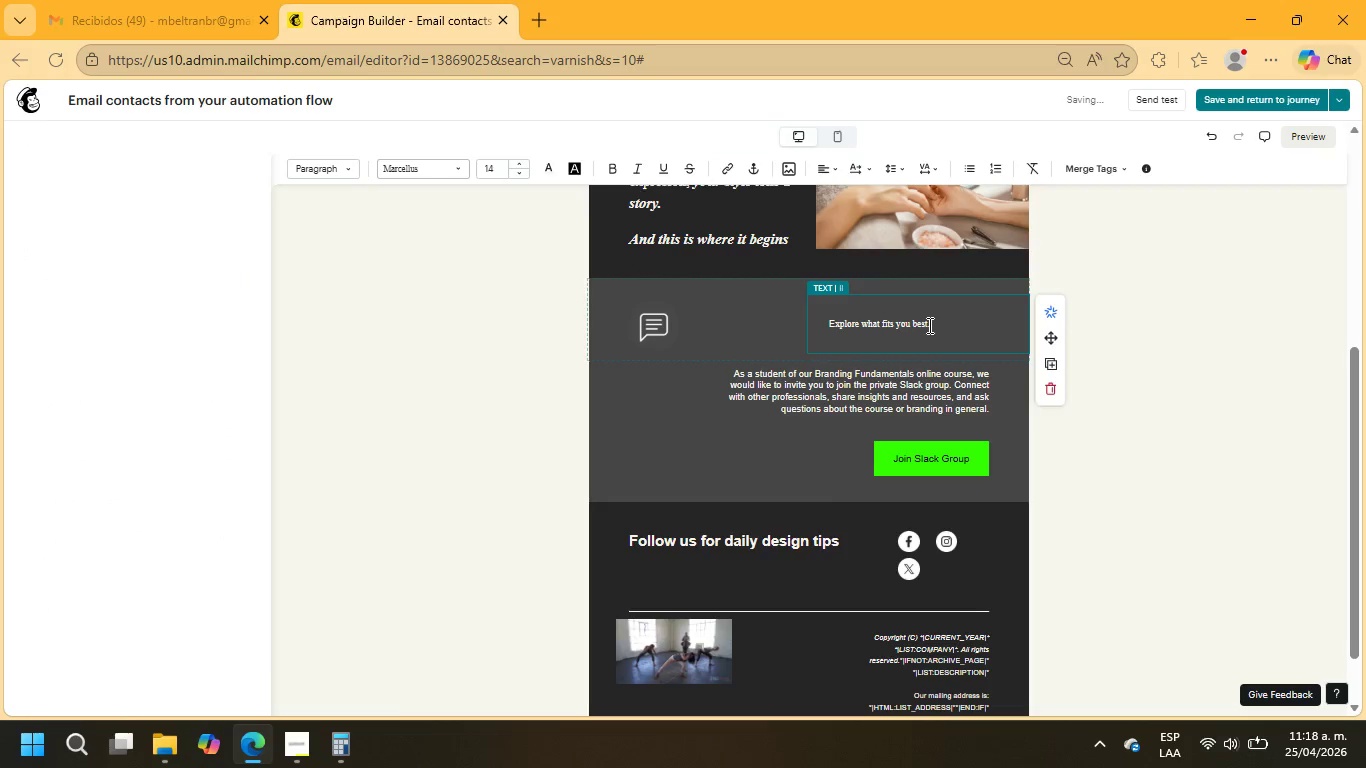 
left_click_drag(start_coordinate=[928, 325], to_coordinate=[820, 324])
 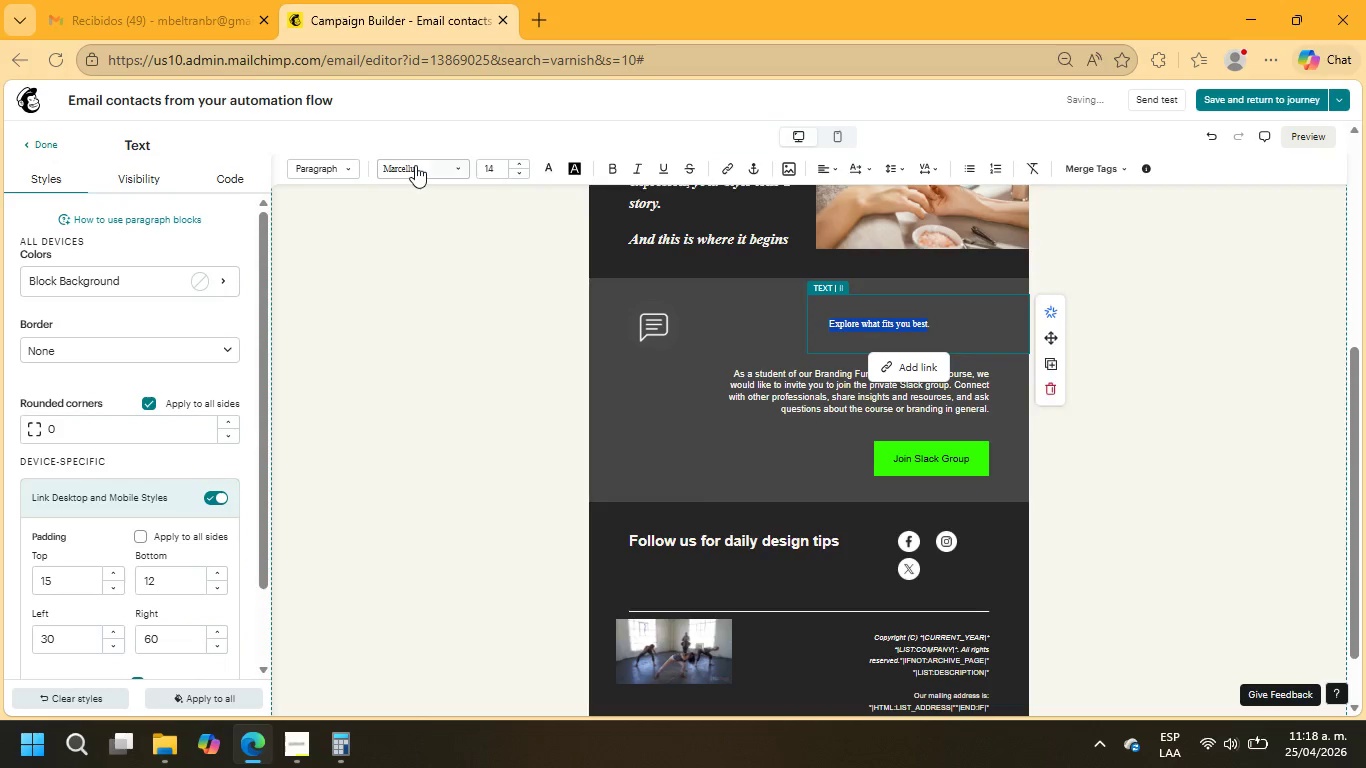 
left_click([424, 171])
 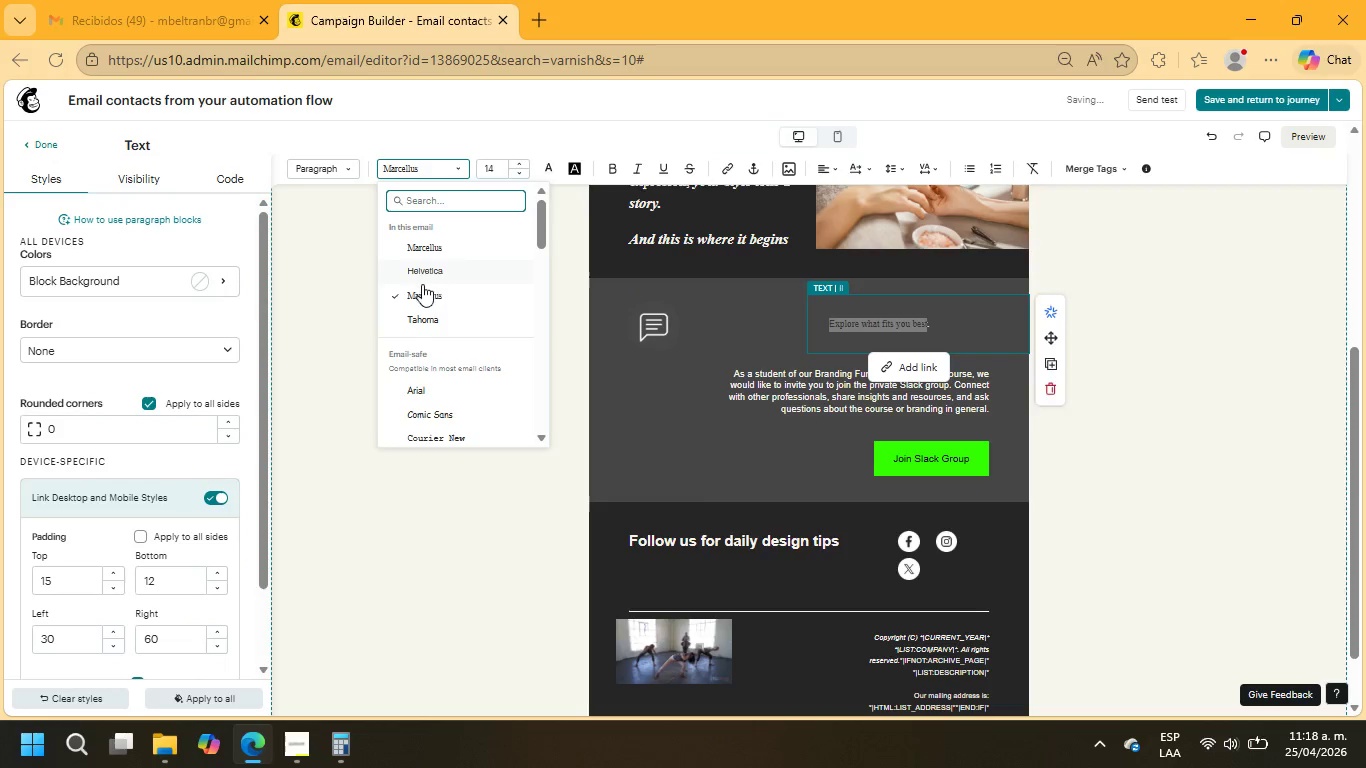 
left_click([421, 287])
 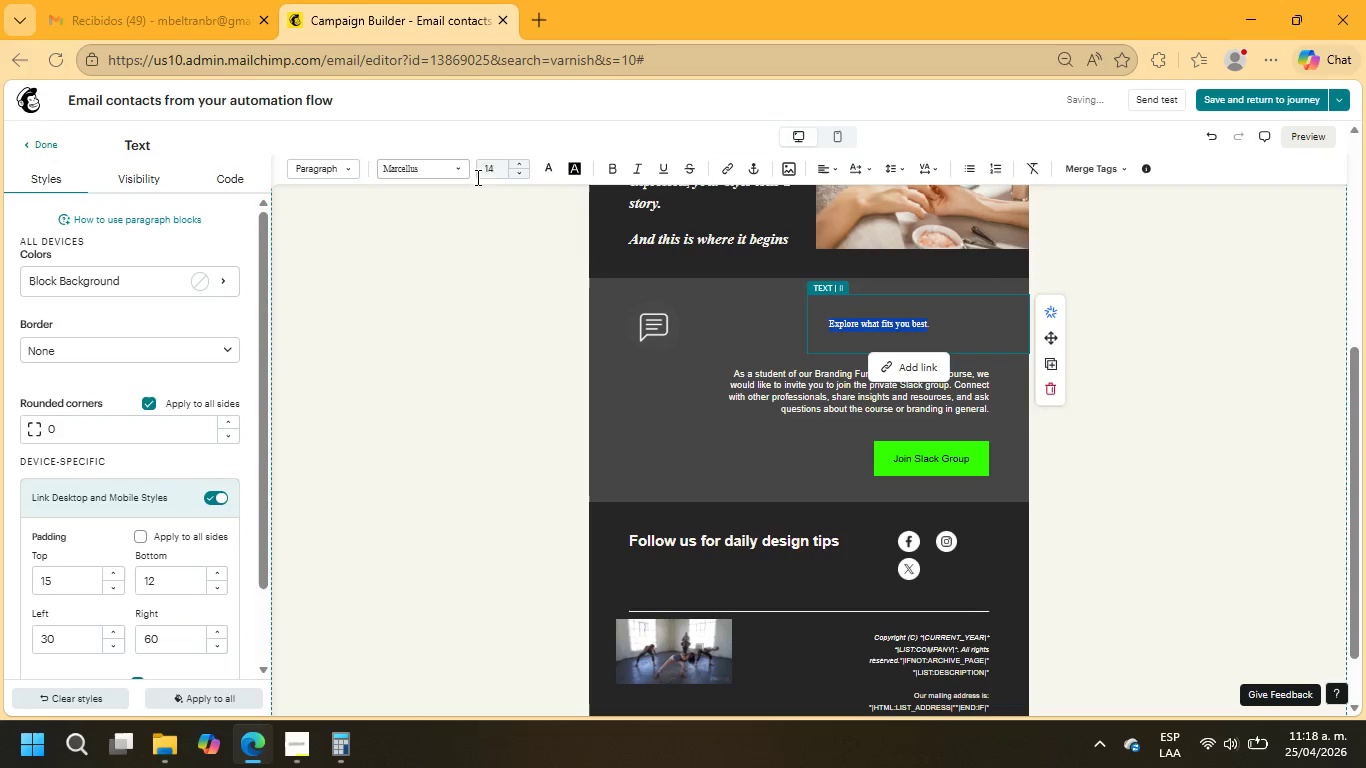 
left_click([493, 171])
 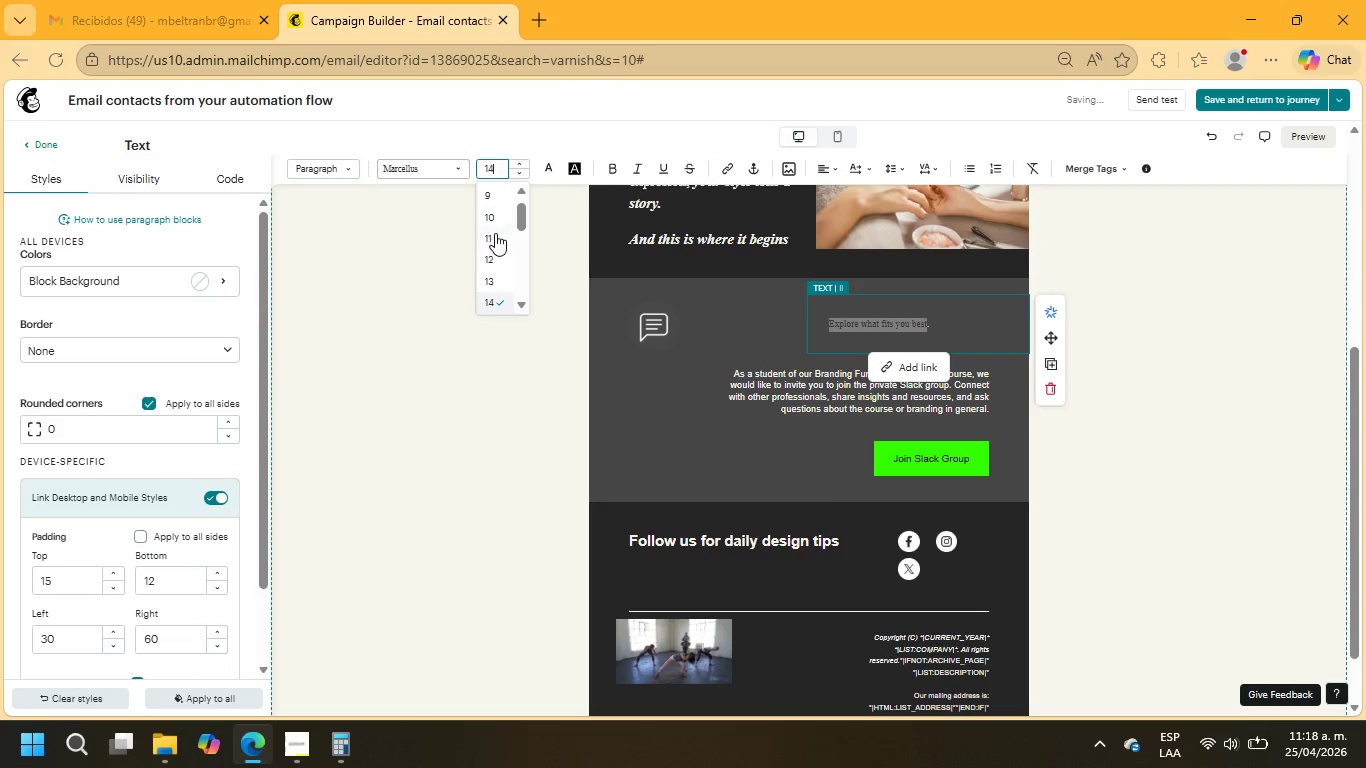 
scroll: coordinate [496, 249], scroll_direction: down, amount: 2.0
 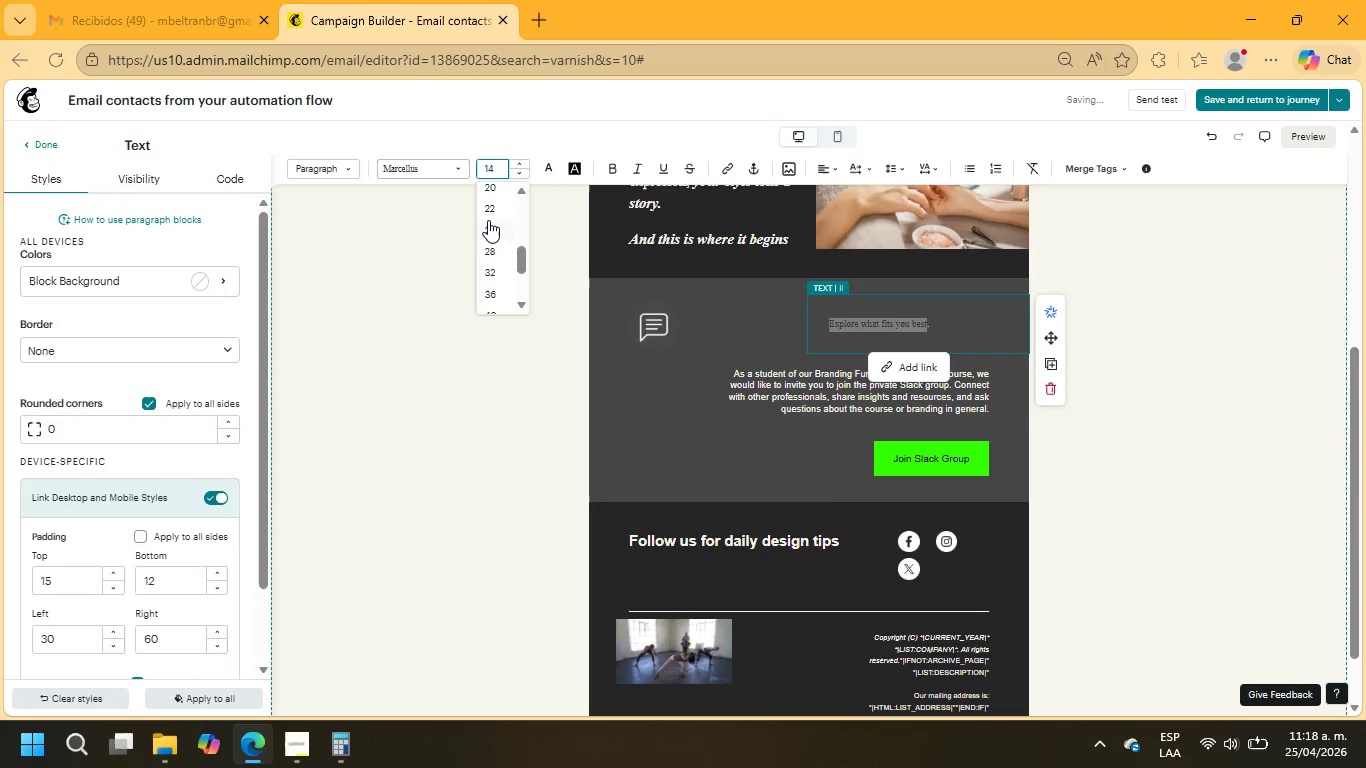 
left_click([487, 211])
 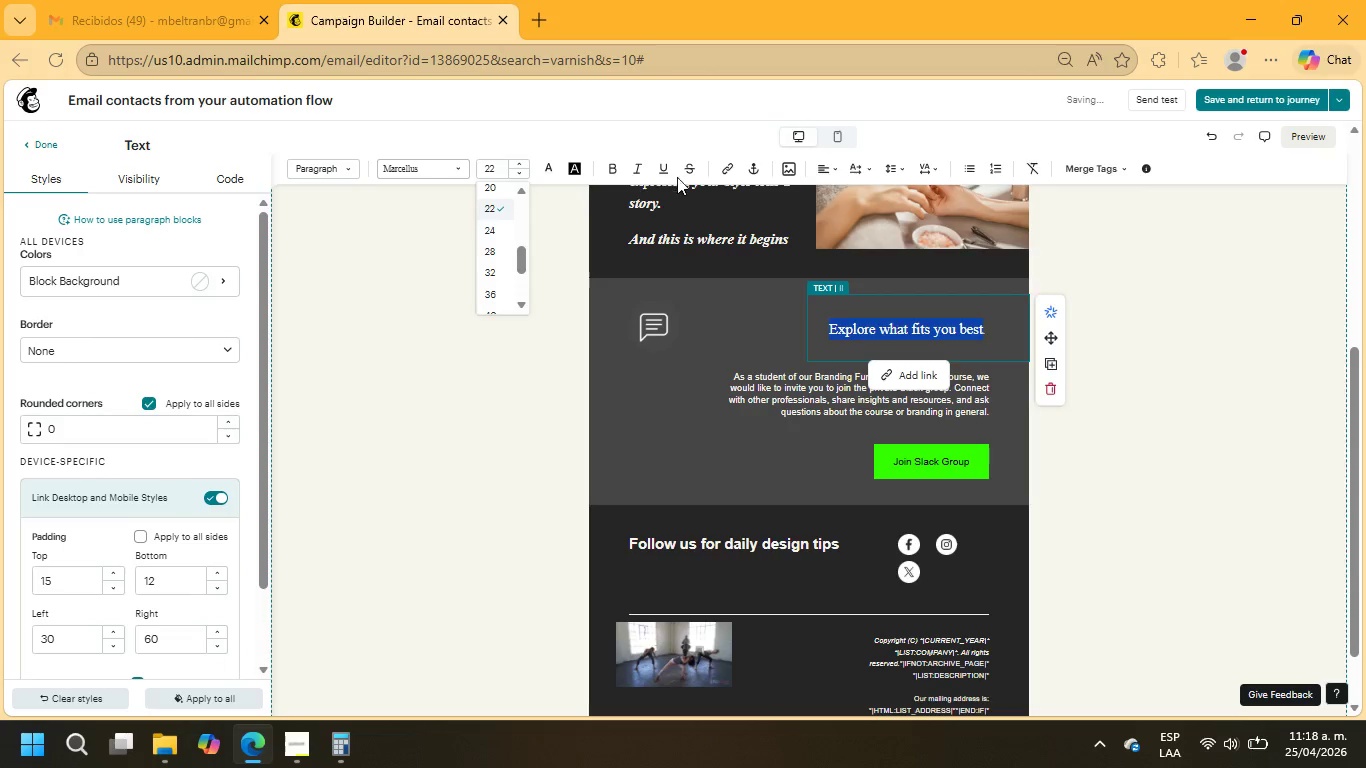 
left_click([612, 169])
 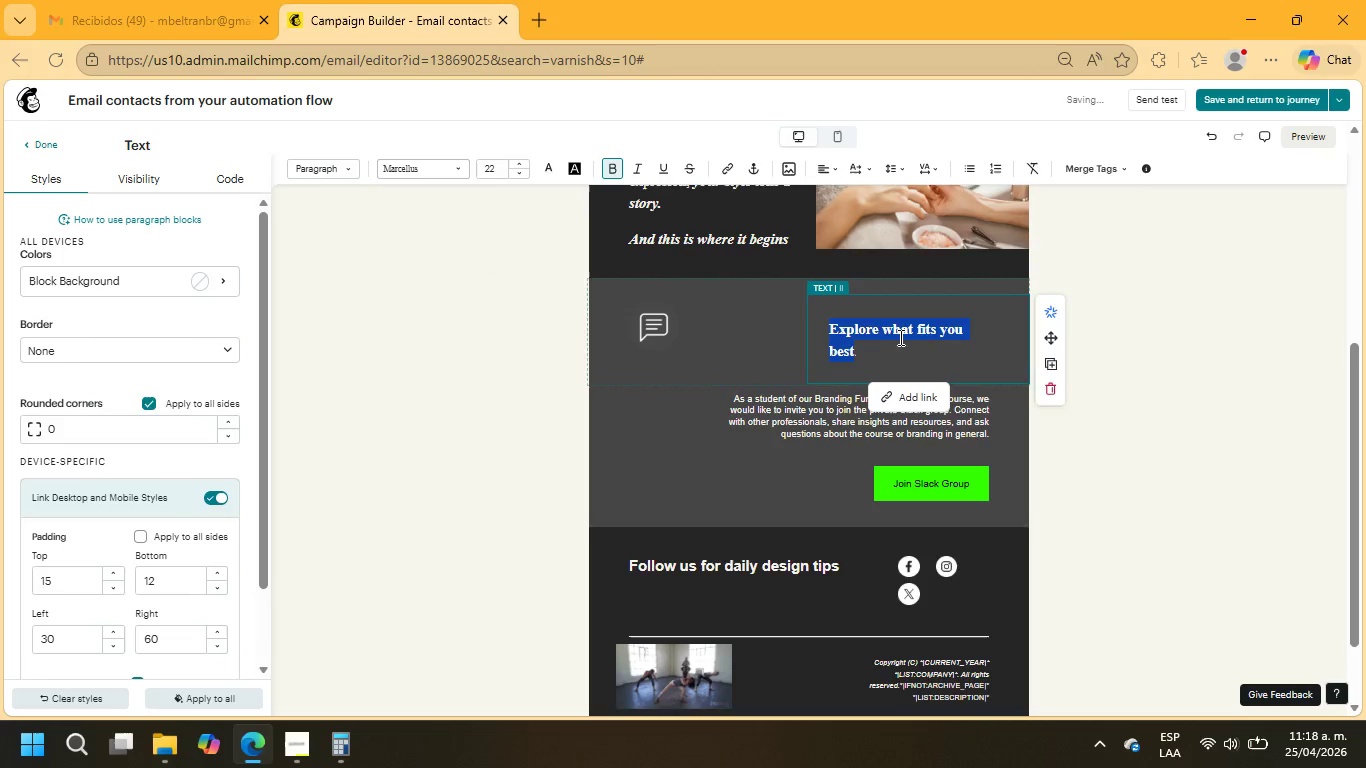 
left_click([919, 340])
 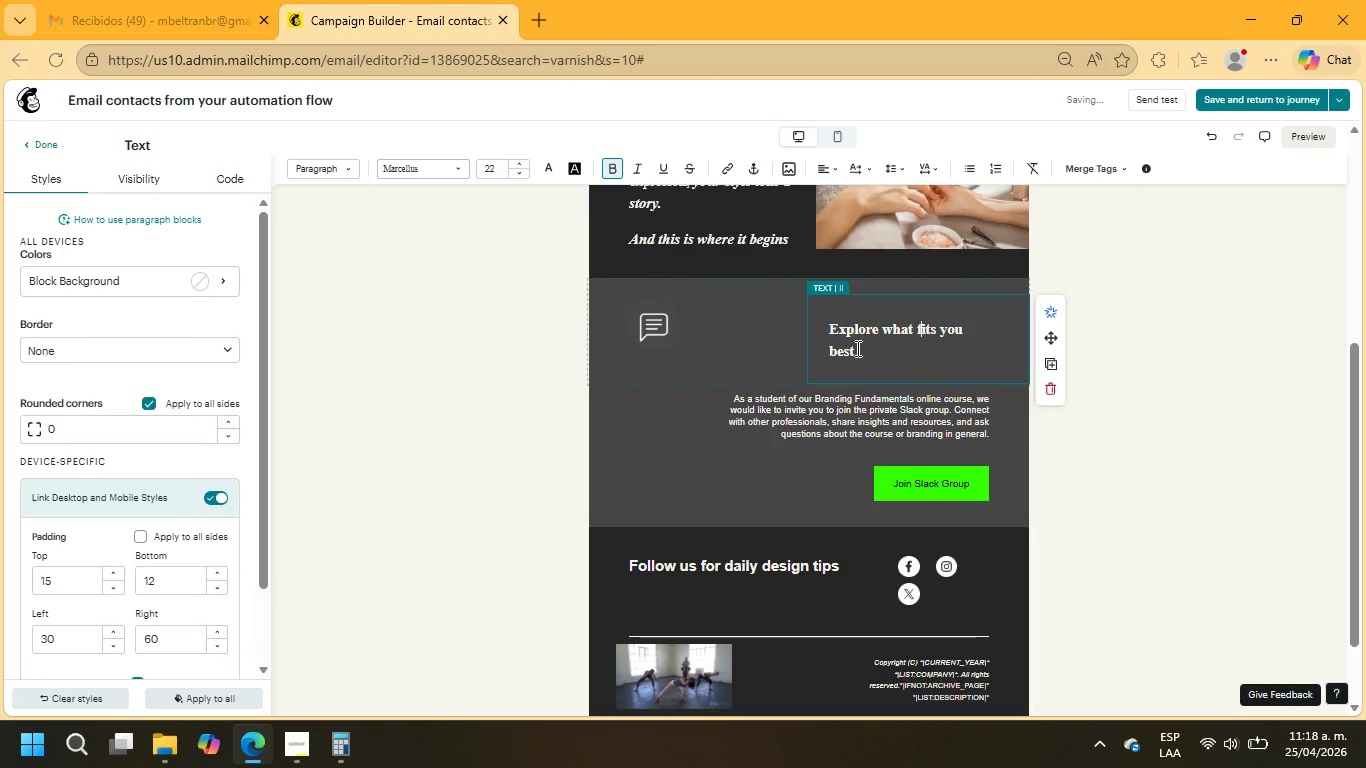 
left_click_drag(start_coordinate=[856, 349], to_coordinate=[817, 331])
 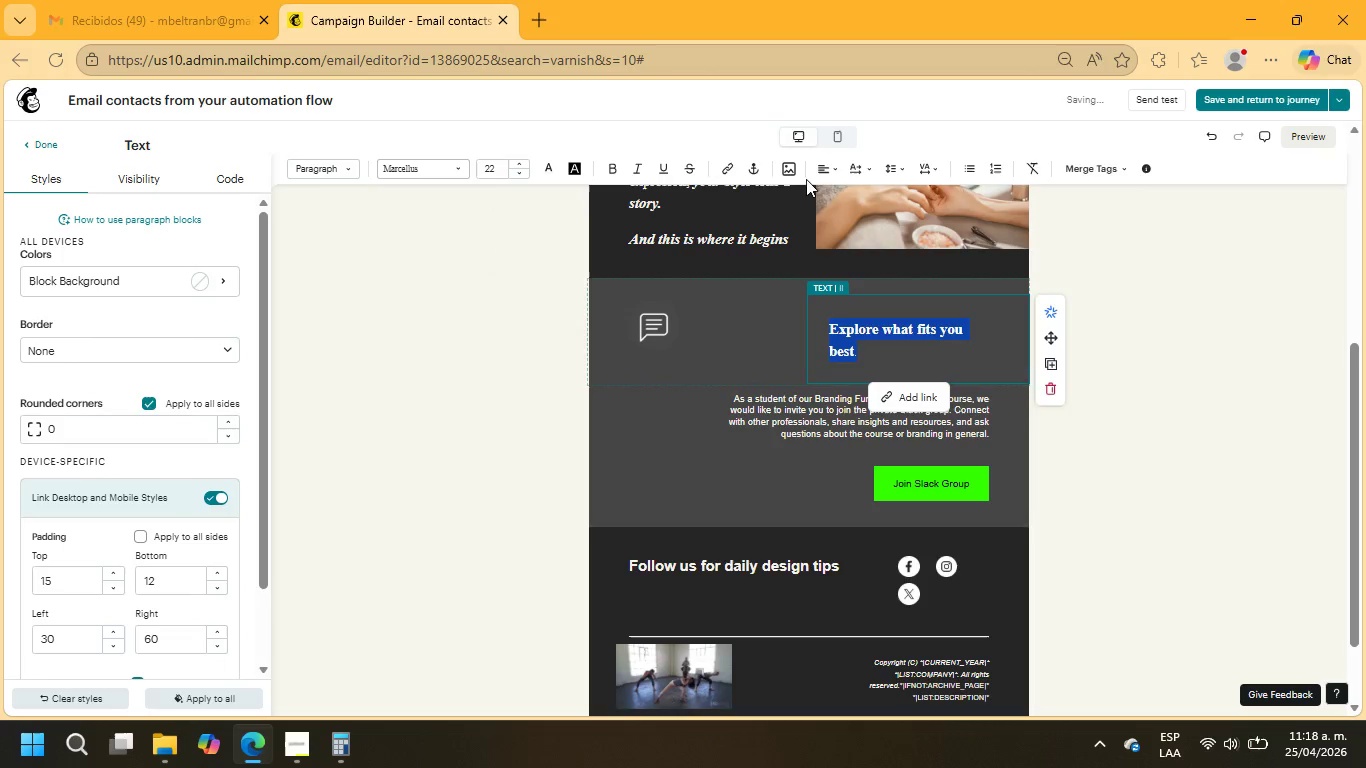 
left_click([827, 176])
 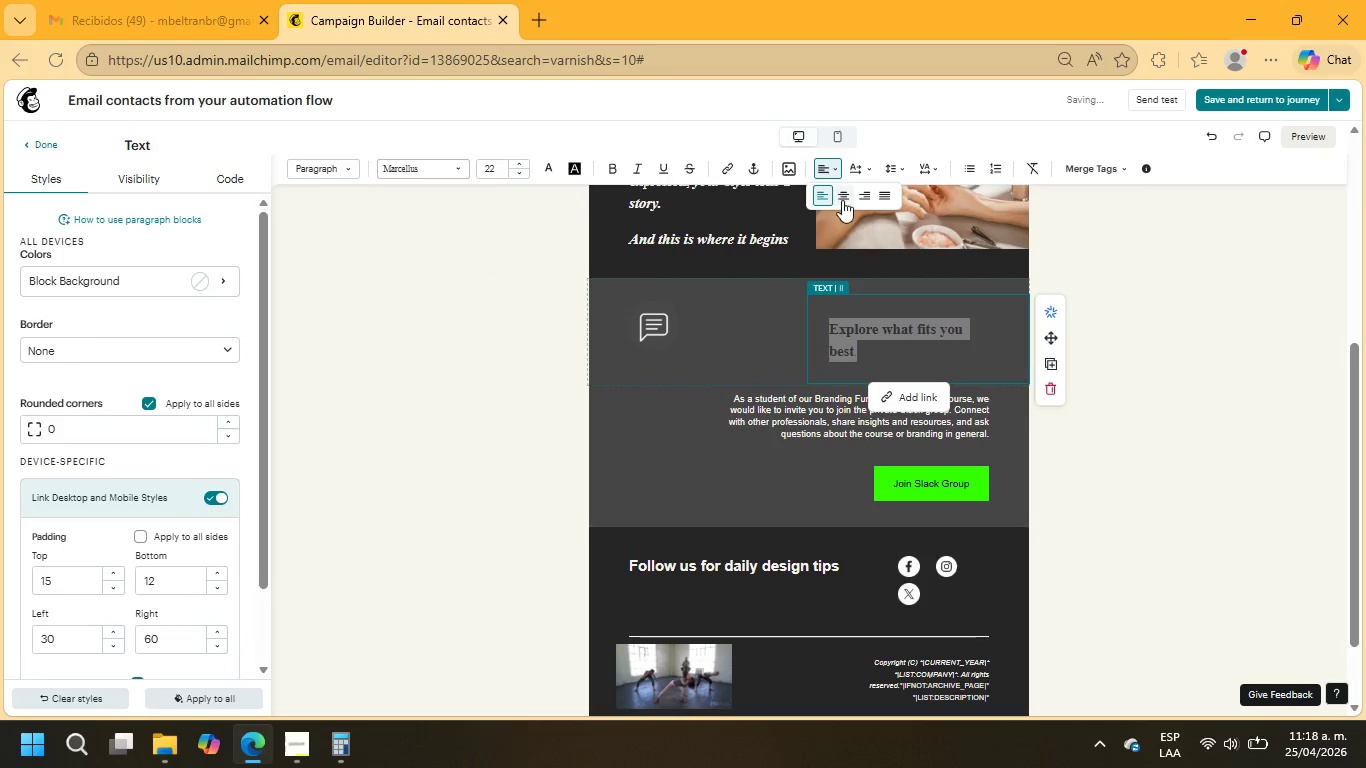 
left_click([845, 201])
 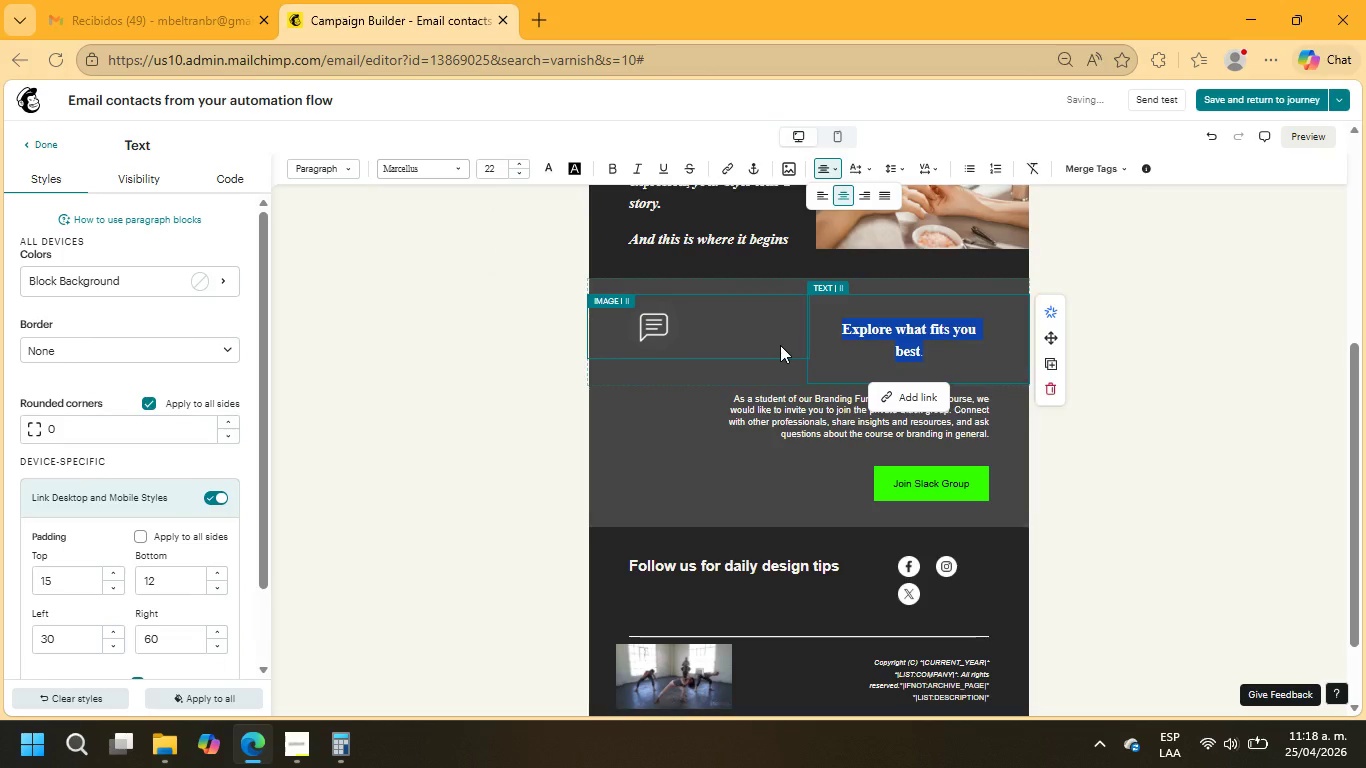 
left_click([796, 413])
 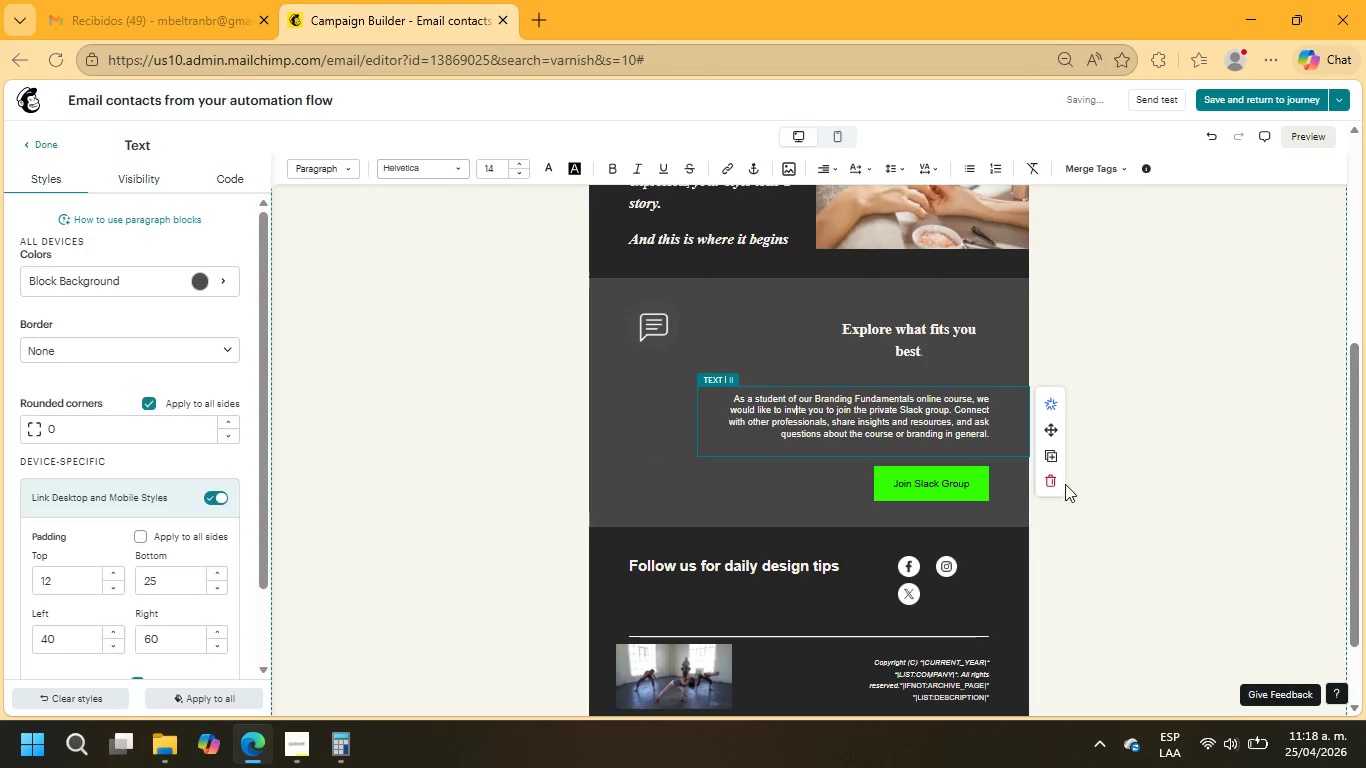 
left_click([1053, 478])
 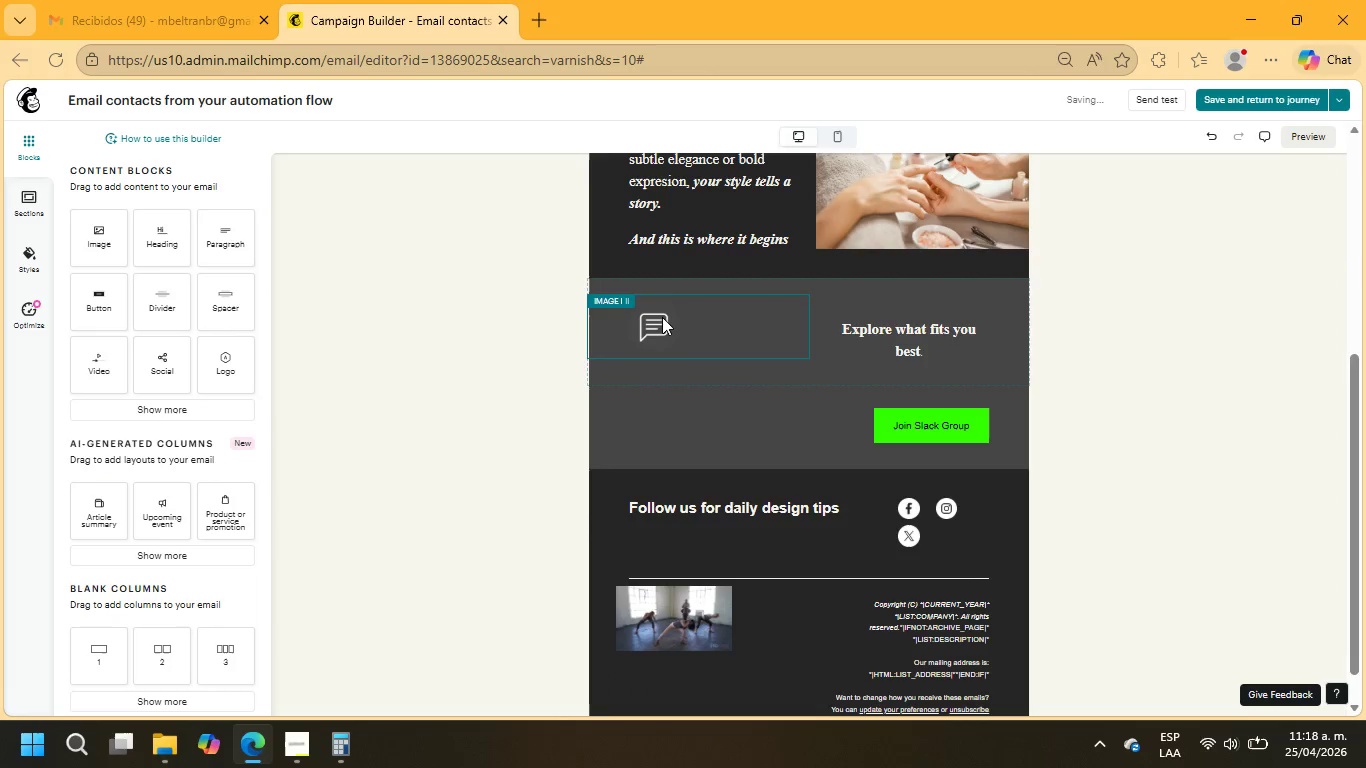 
left_click([662, 320])
 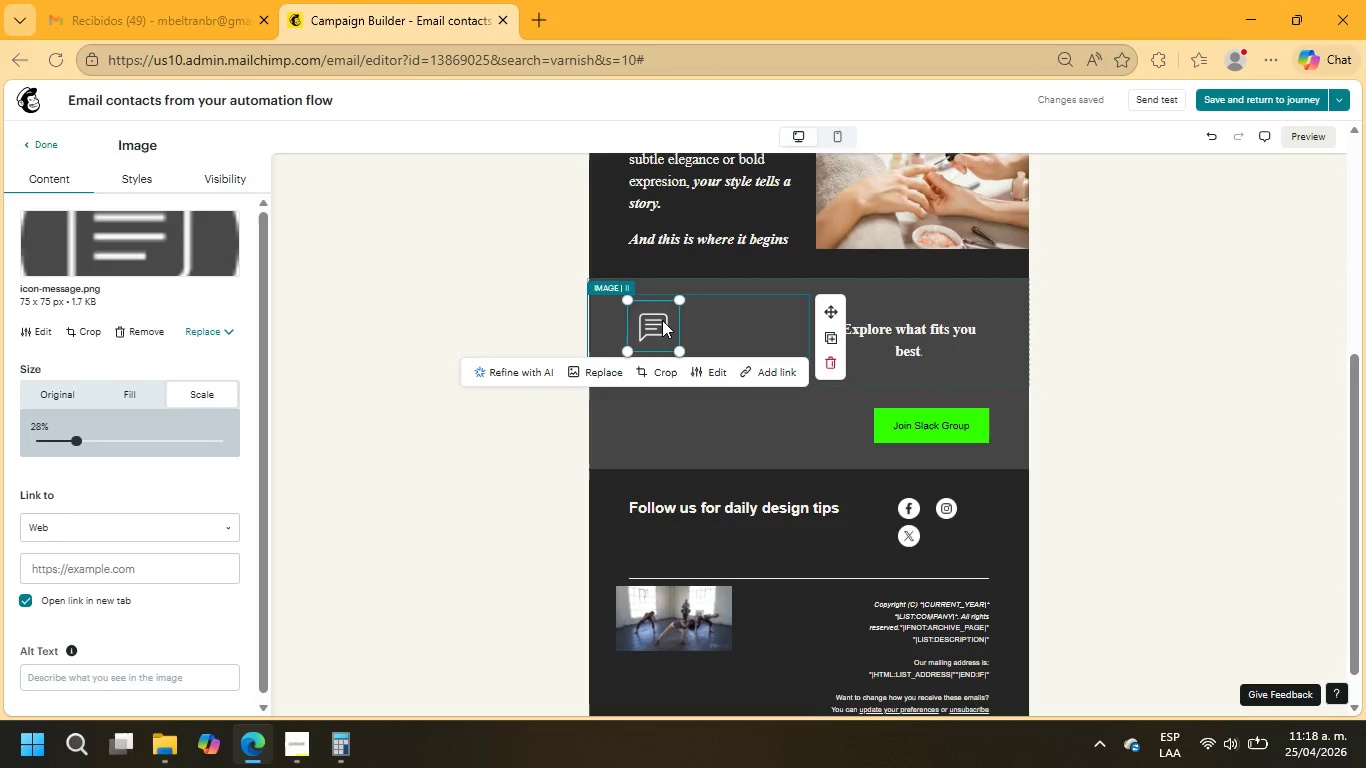 
wait(6.28)
 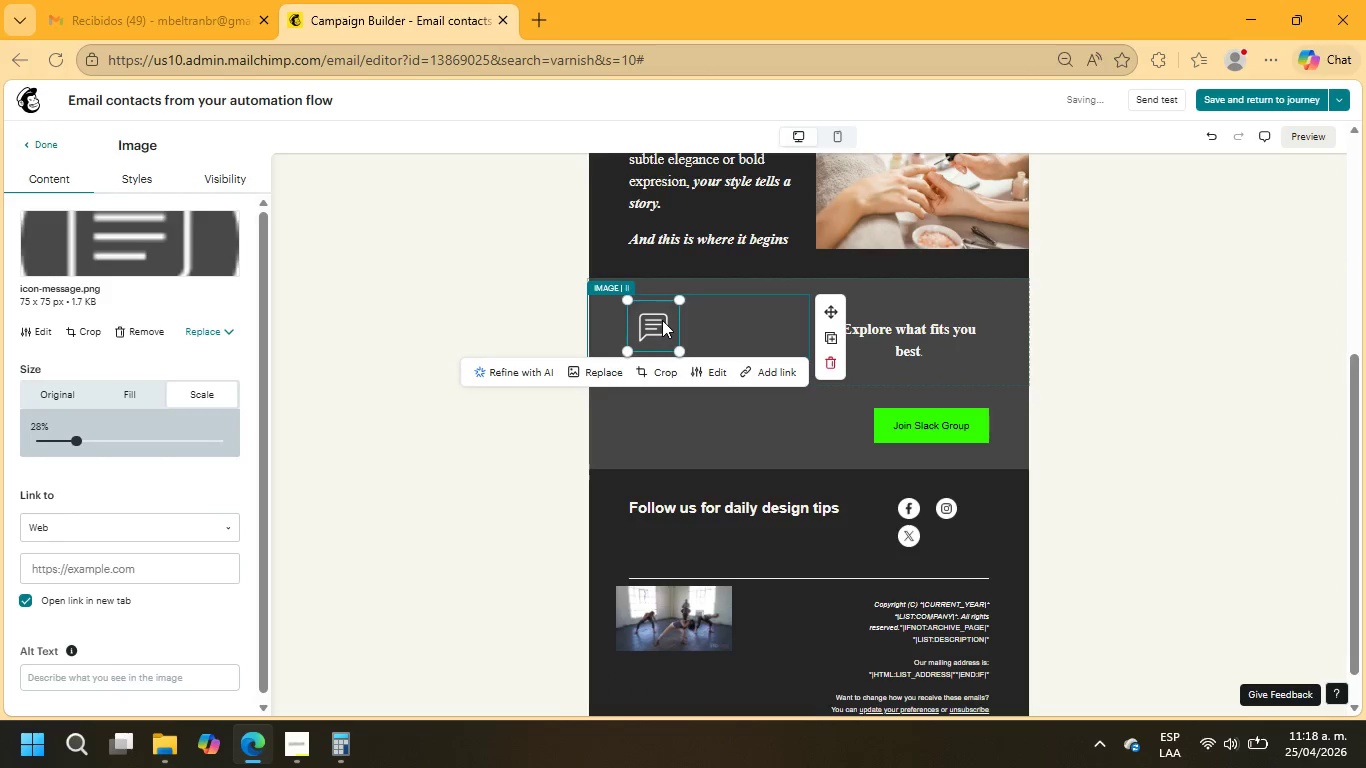 
left_click([956, 416])
 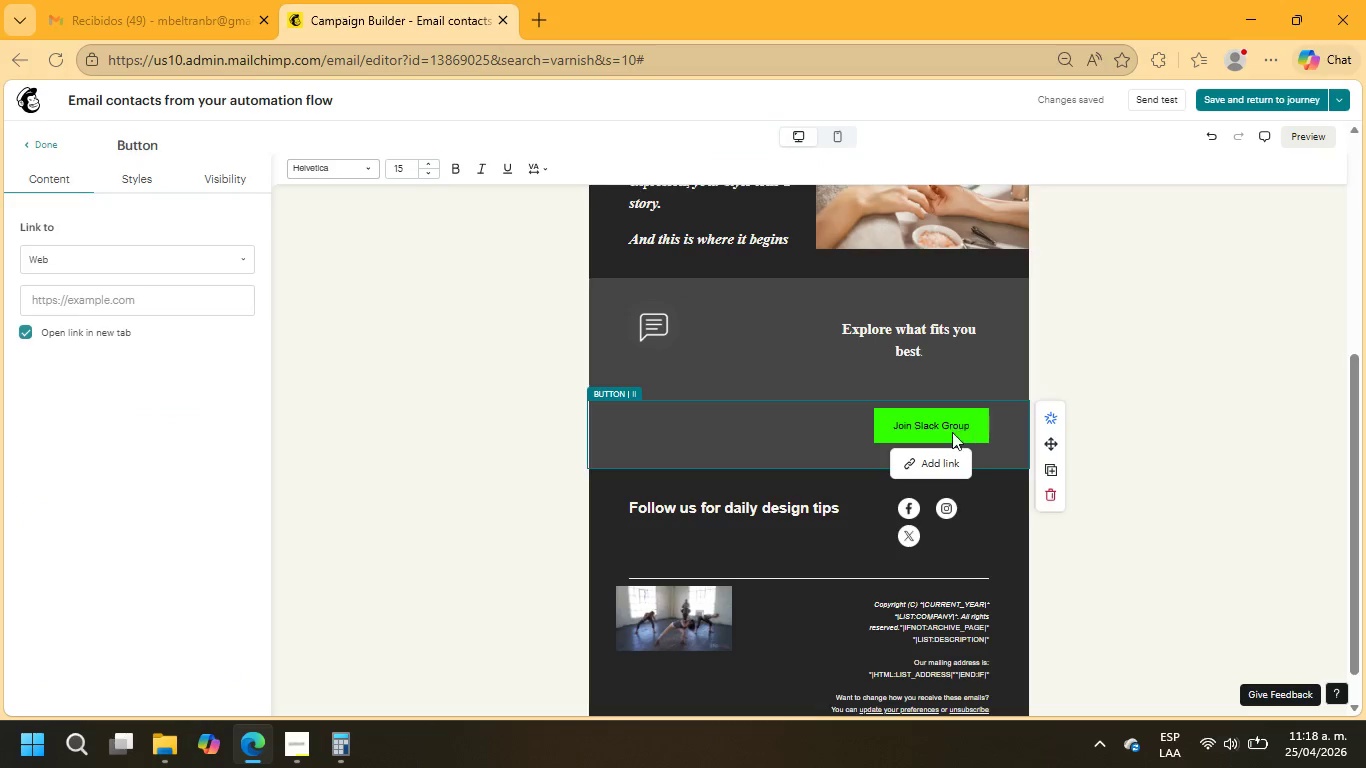 
left_click([940, 462])
 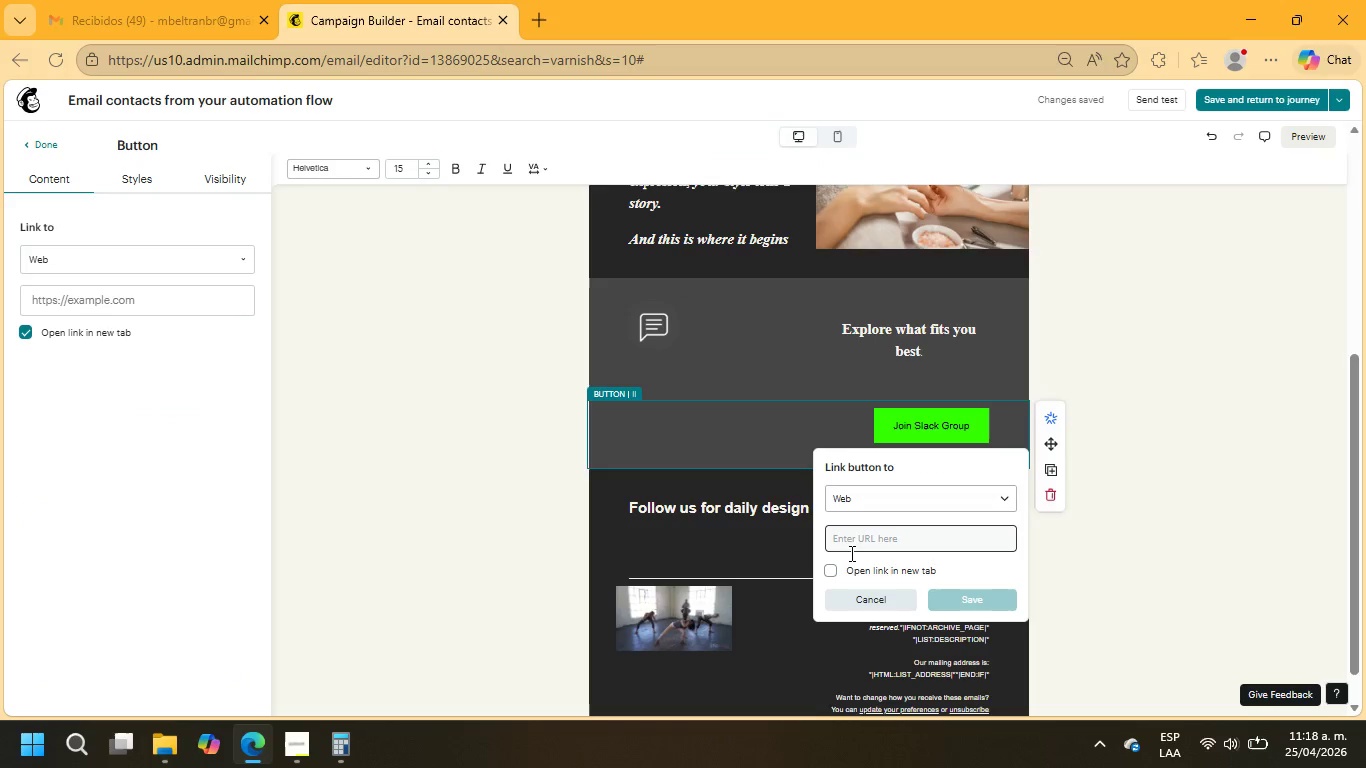 
left_click([857, 543])
 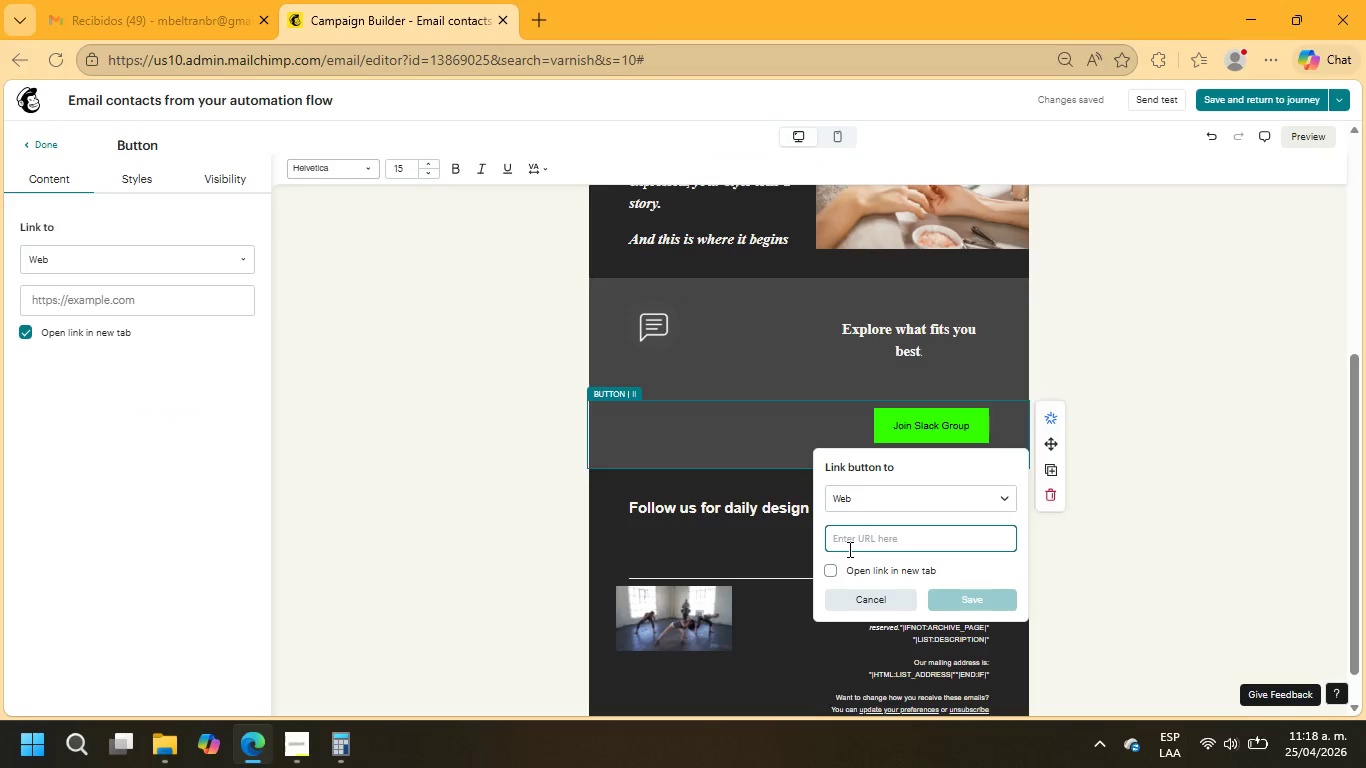 
type(example)
 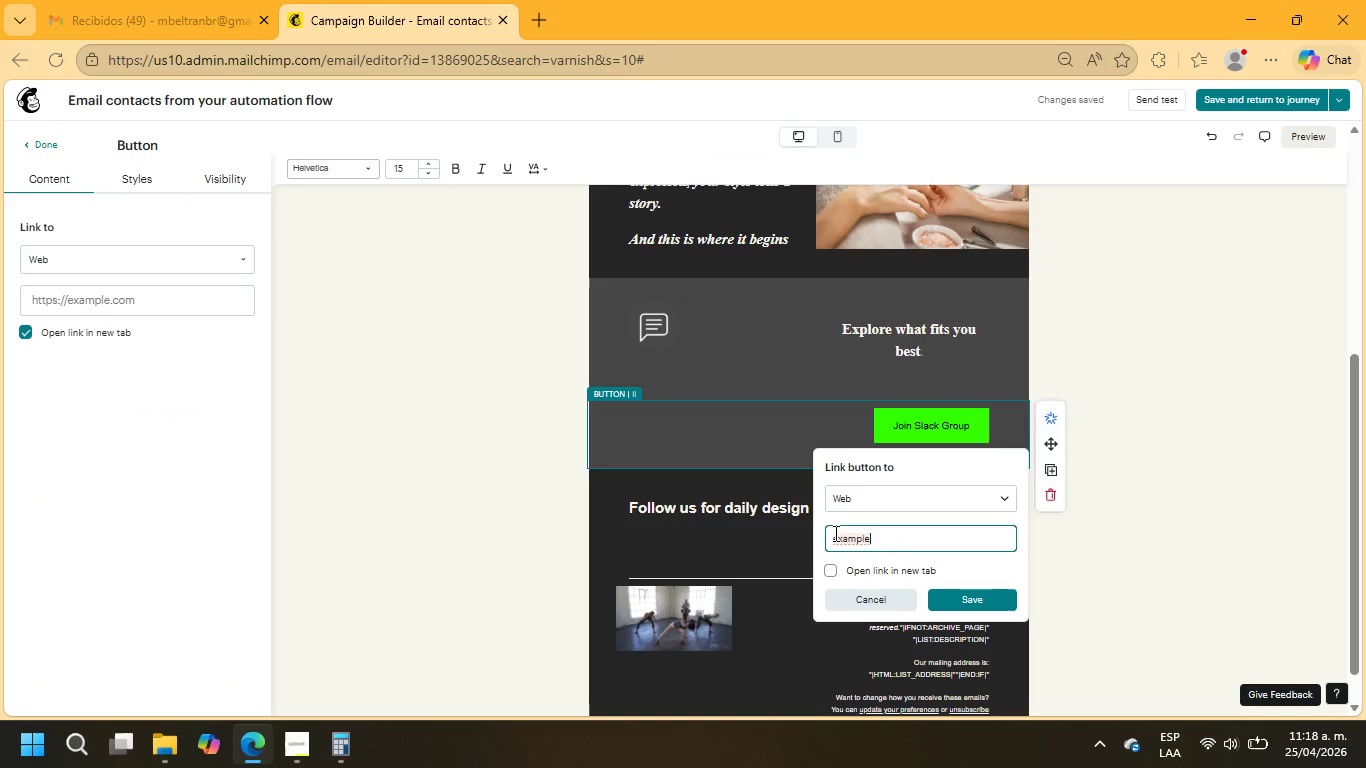 
type(.com)
 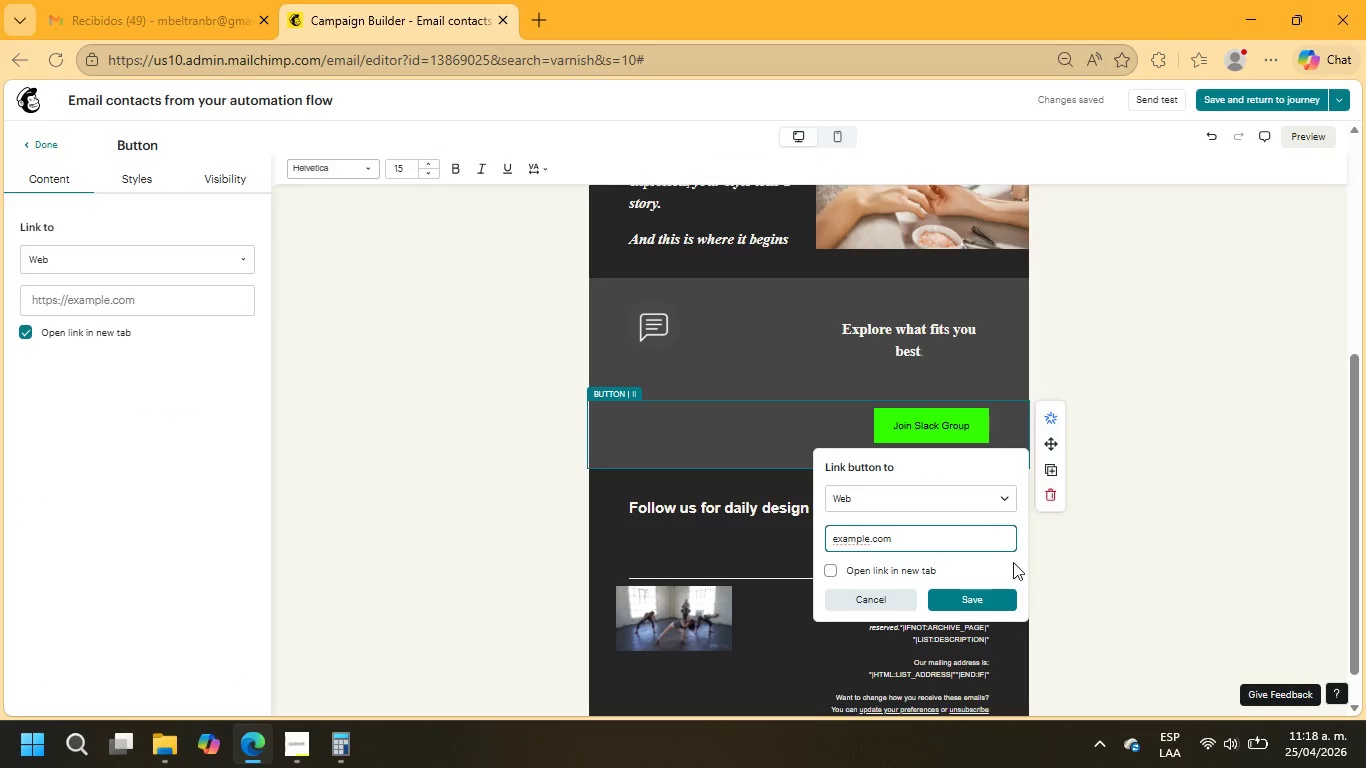 
mouse_move([996, 576])
 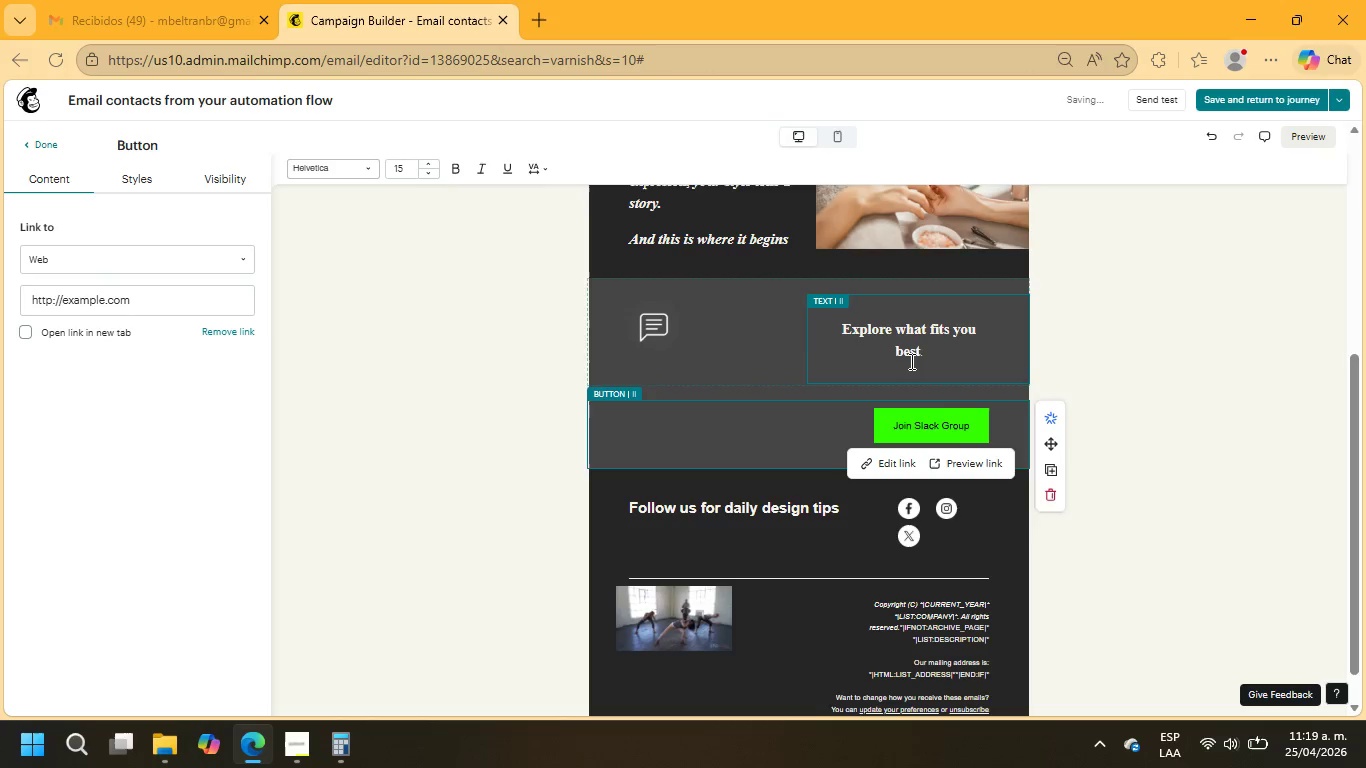 
wait(5.31)
 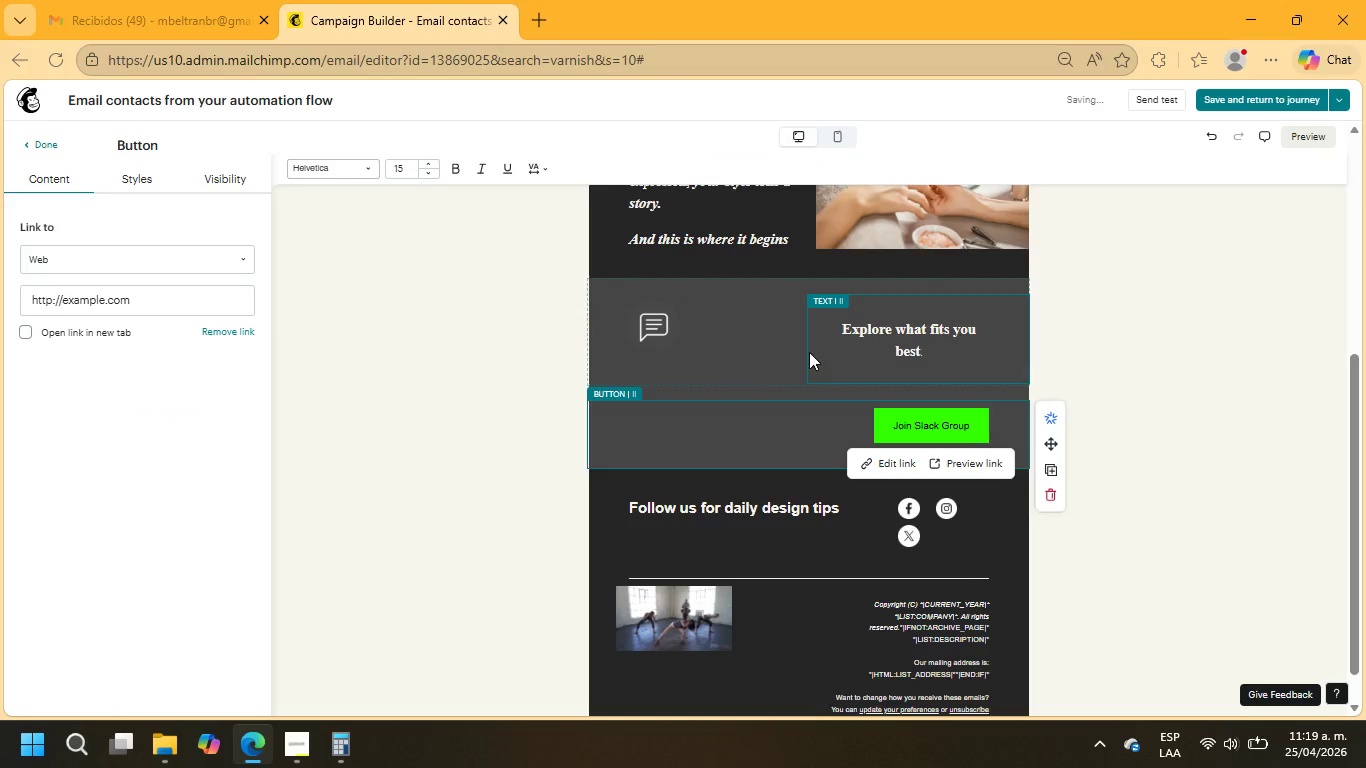 
left_click_drag(start_coordinate=[966, 424], to_coordinate=[874, 418])
 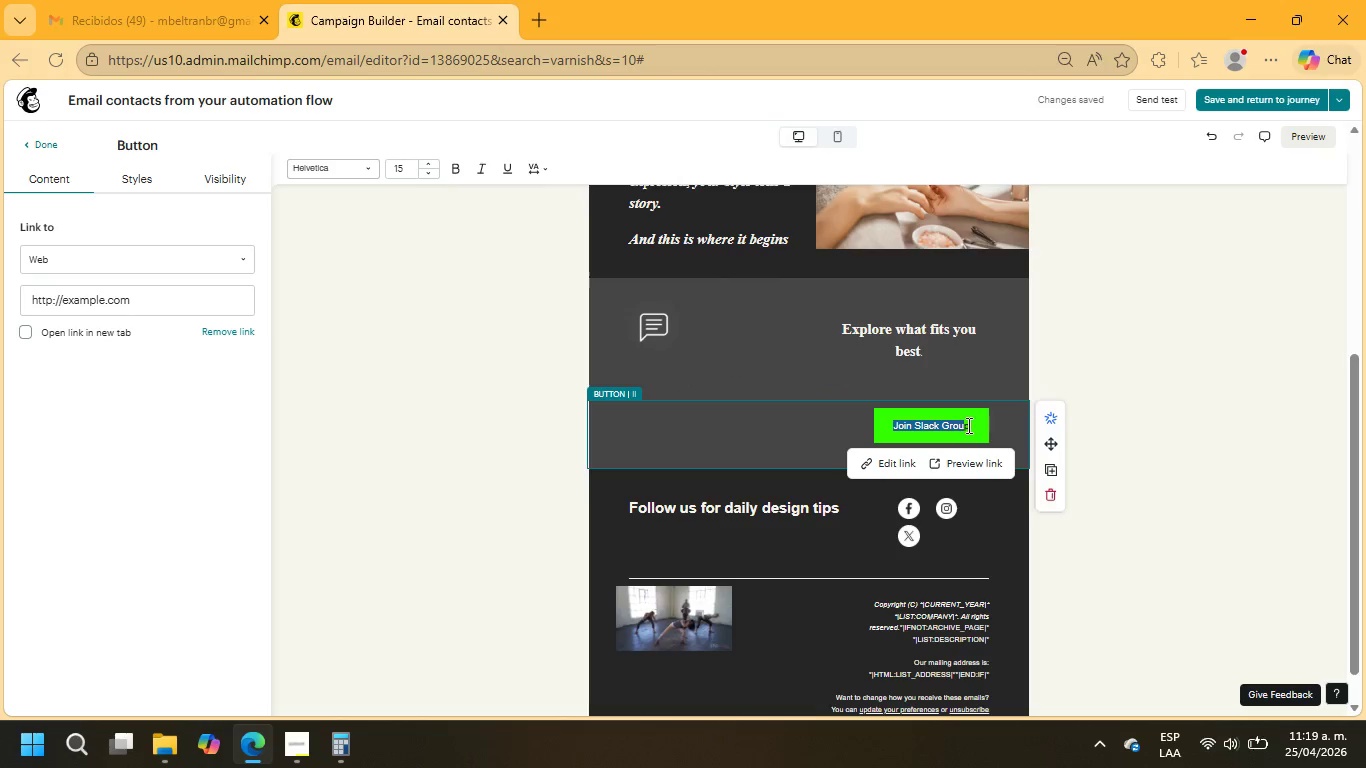 
left_click_drag(start_coordinate=[967, 425], to_coordinate=[874, 419])
 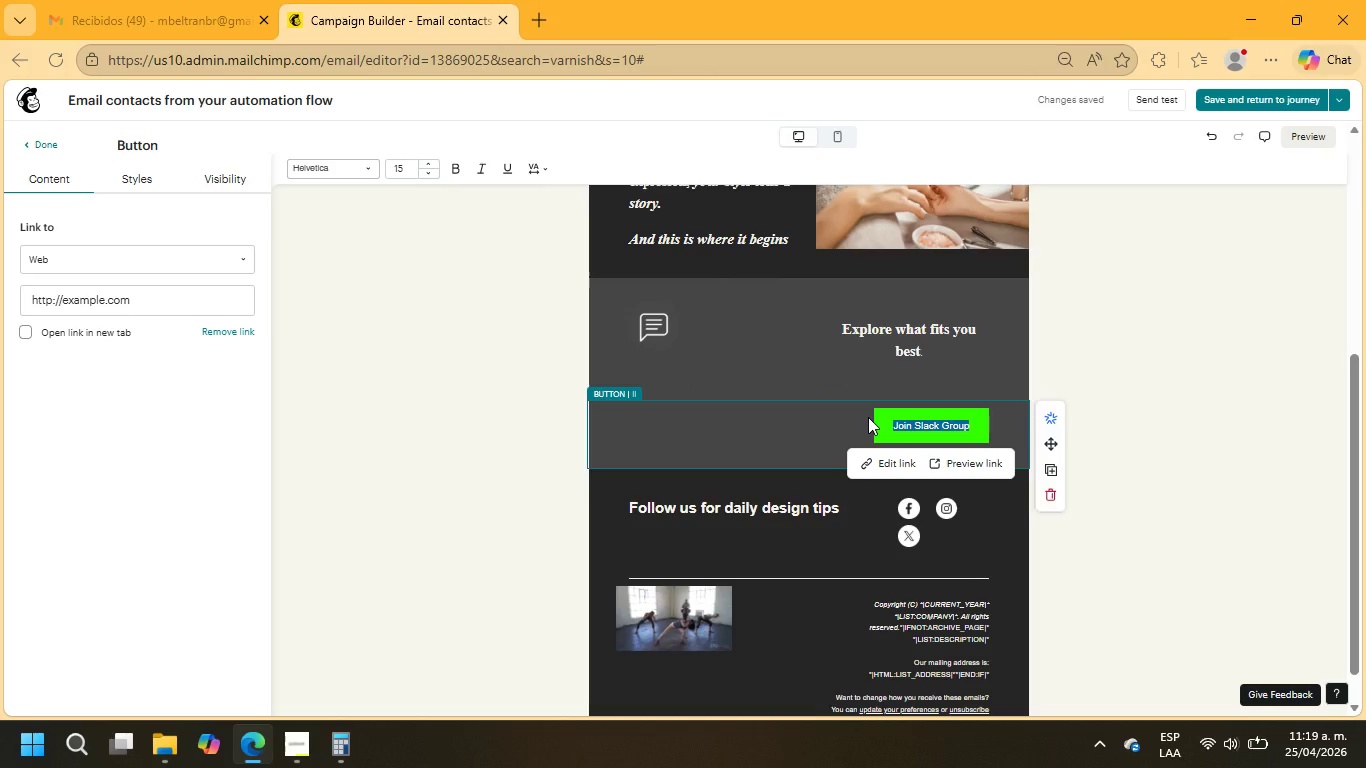 
type(Discover here your style)
 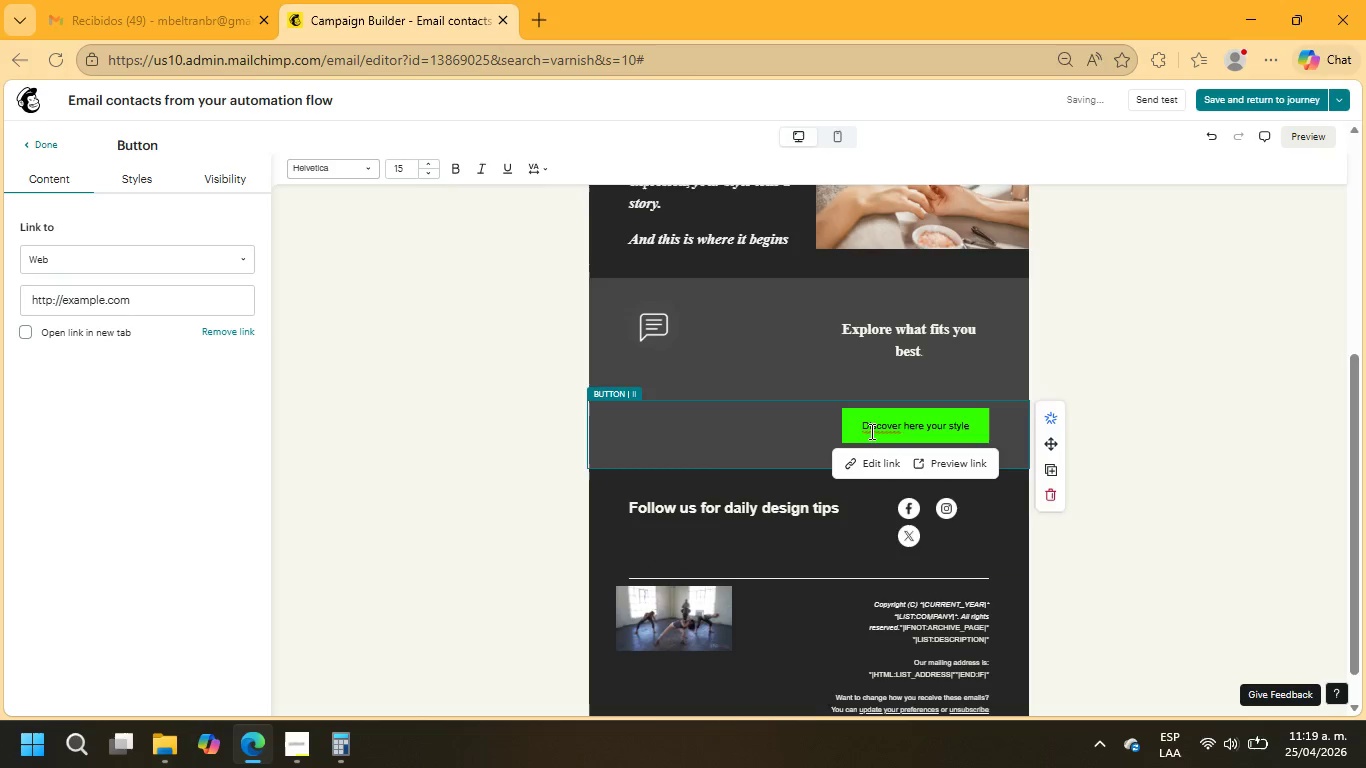 
left_click_drag(start_coordinate=[861, 423], to_coordinate=[971, 425])
 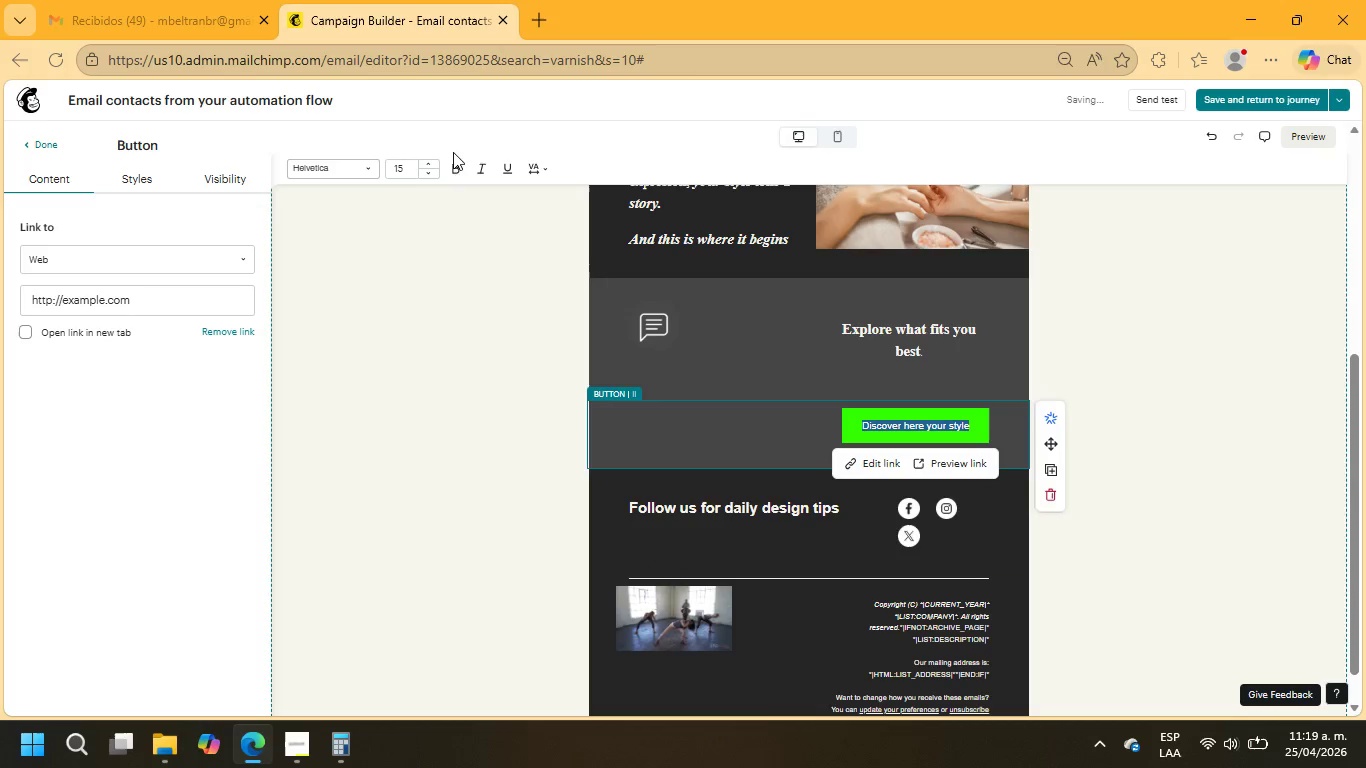 
left_click([452, 165])
 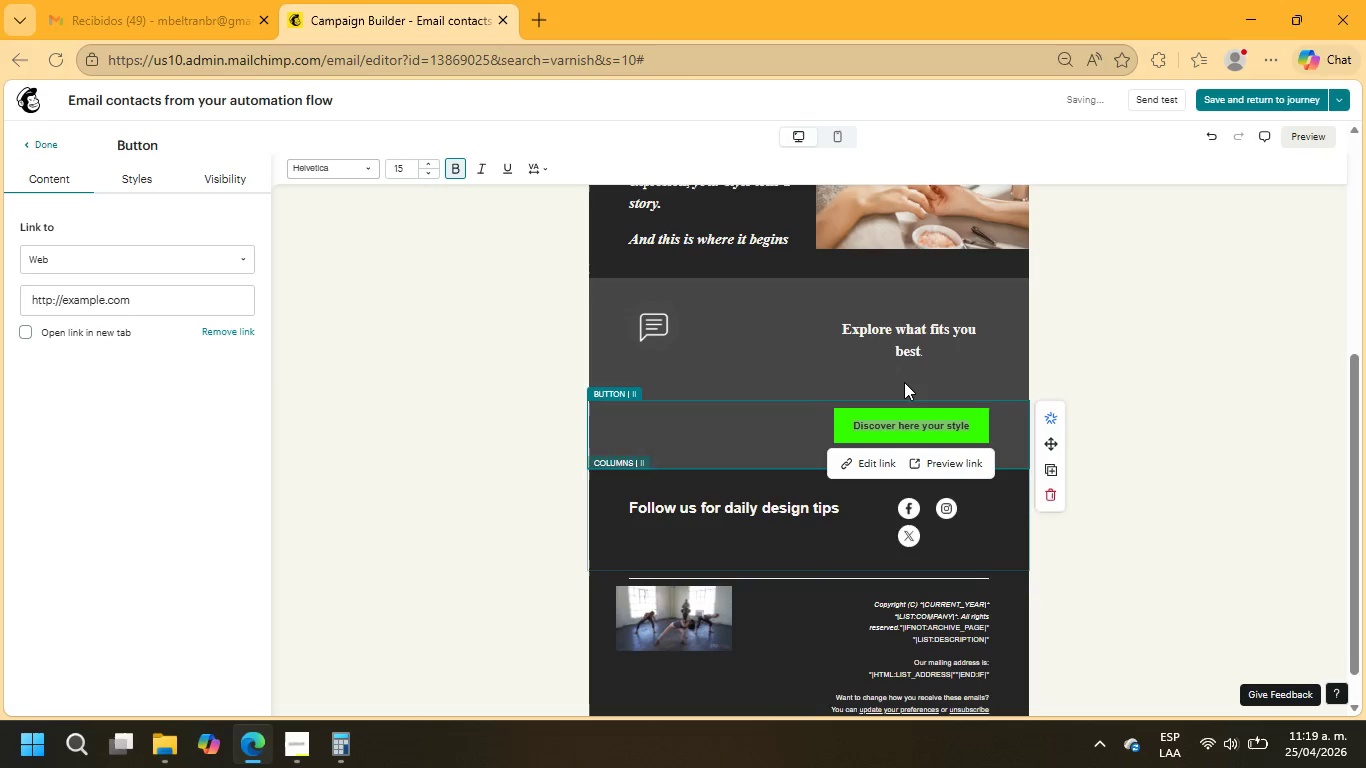 
left_click([903, 380])
 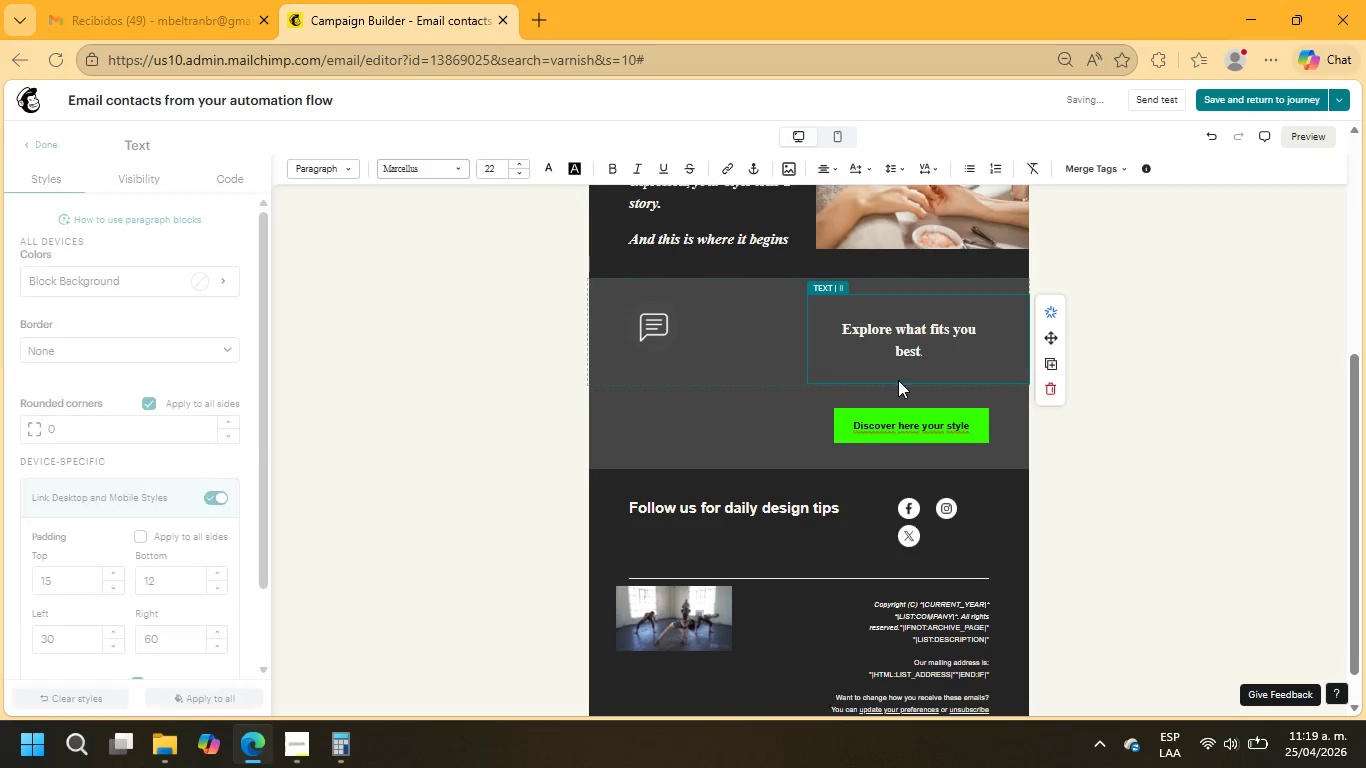 
mouse_move([871, 419])
 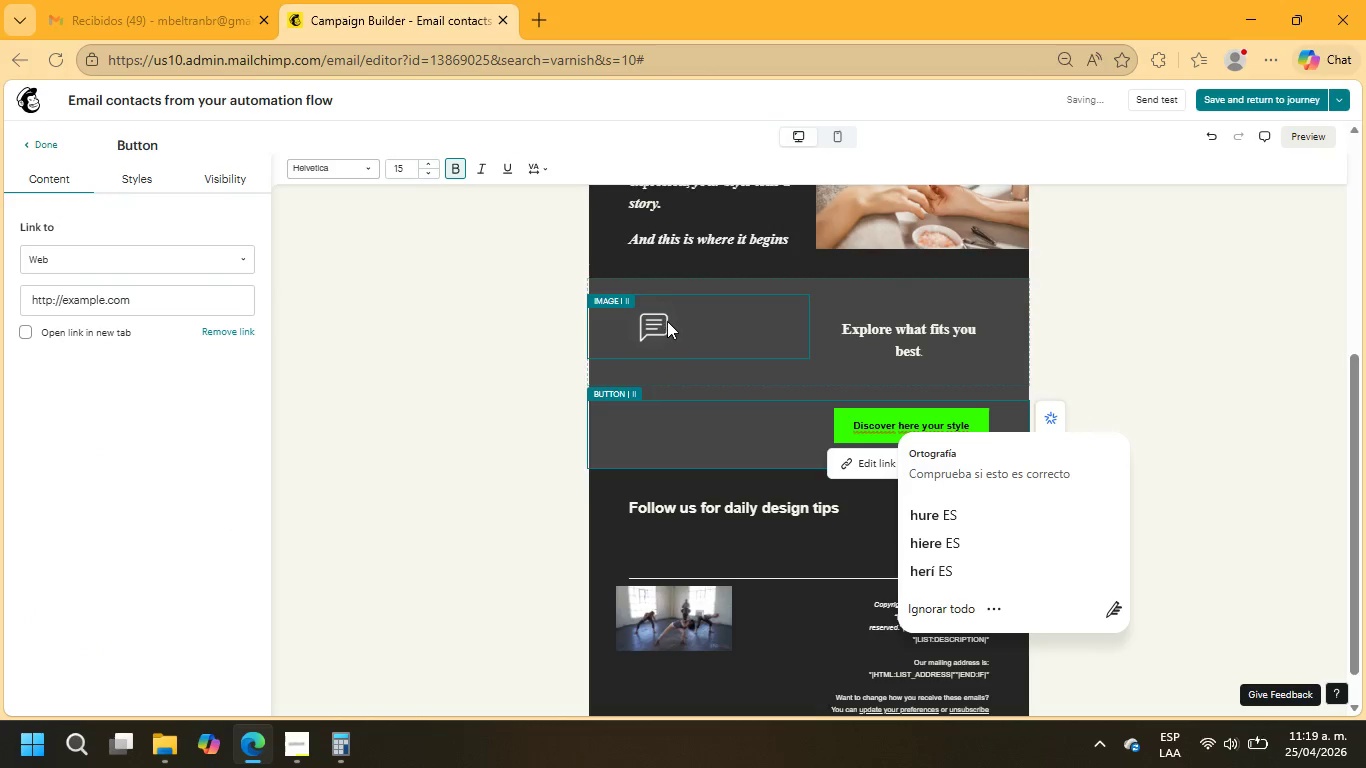 
left_click([664, 317])
 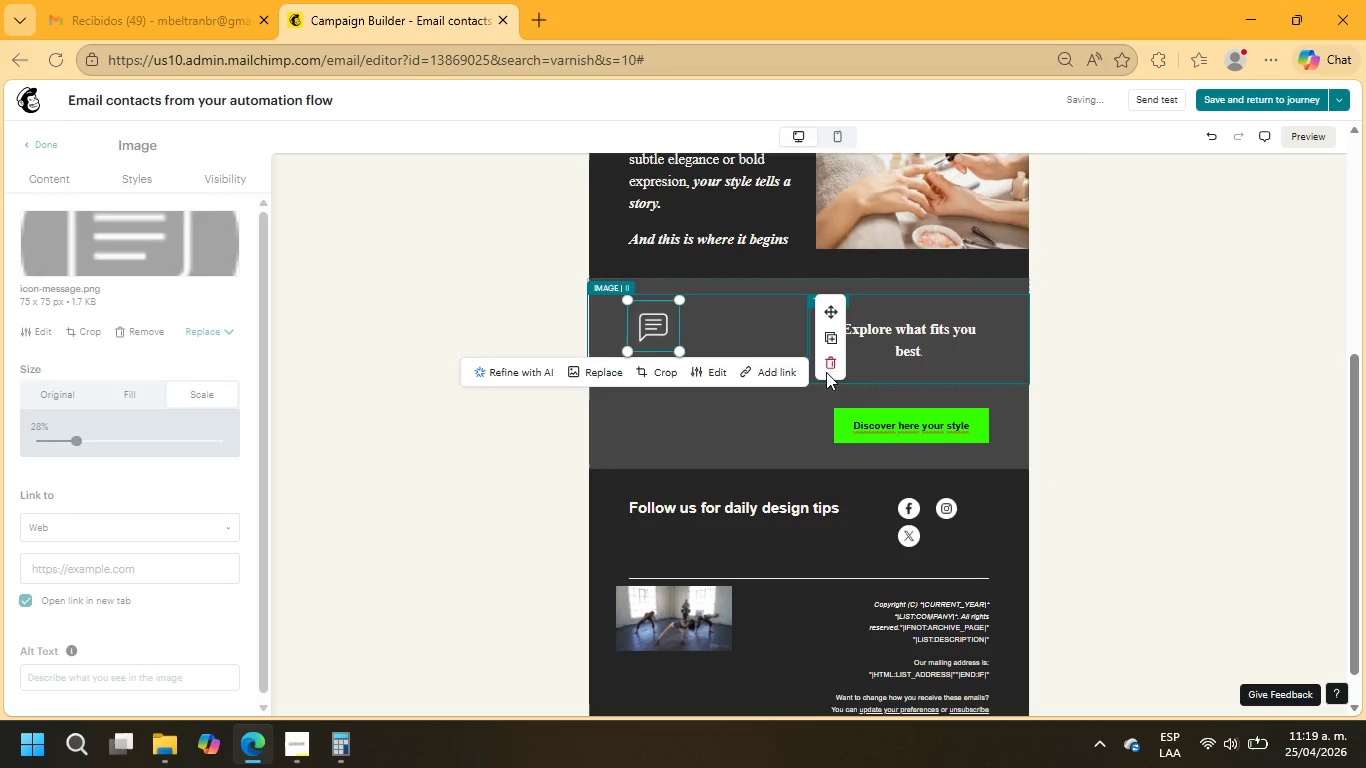 
left_click([826, 366])
 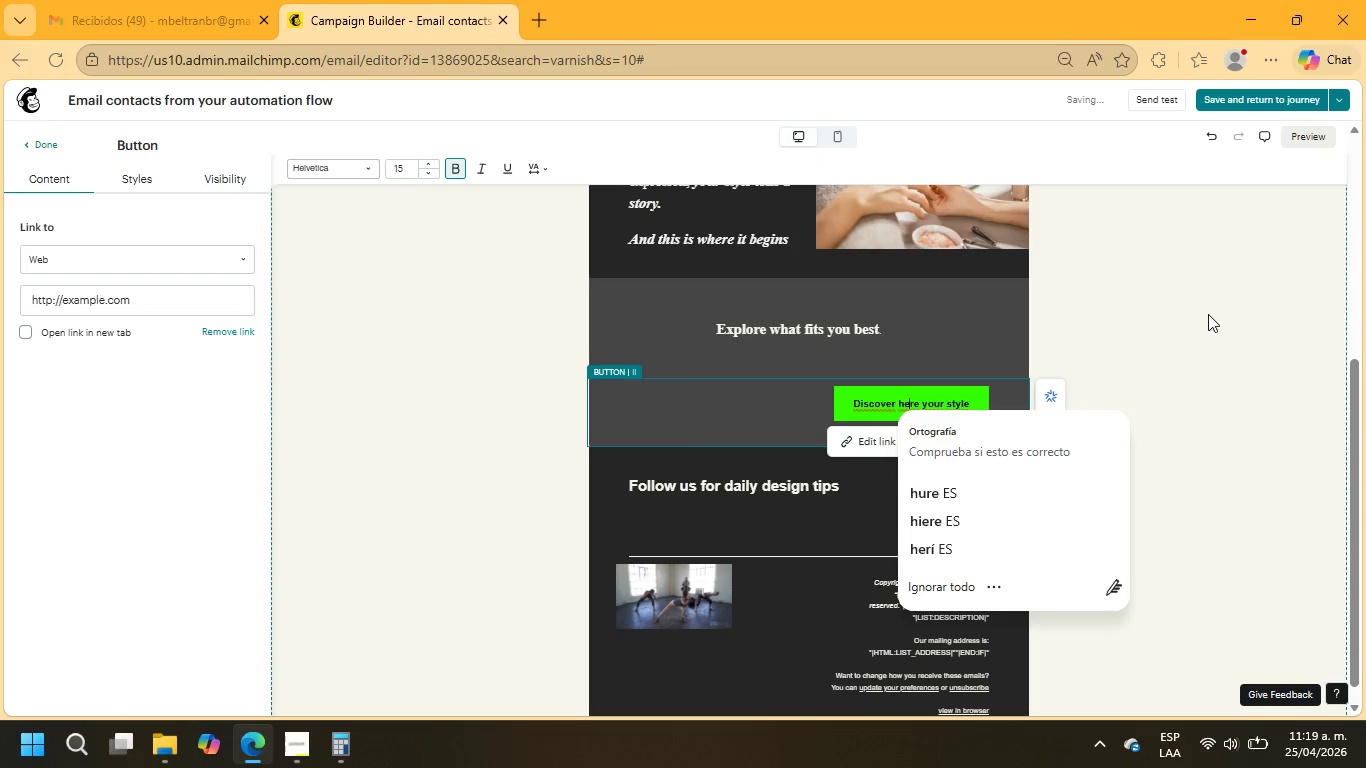 
left_click([957, 409])
 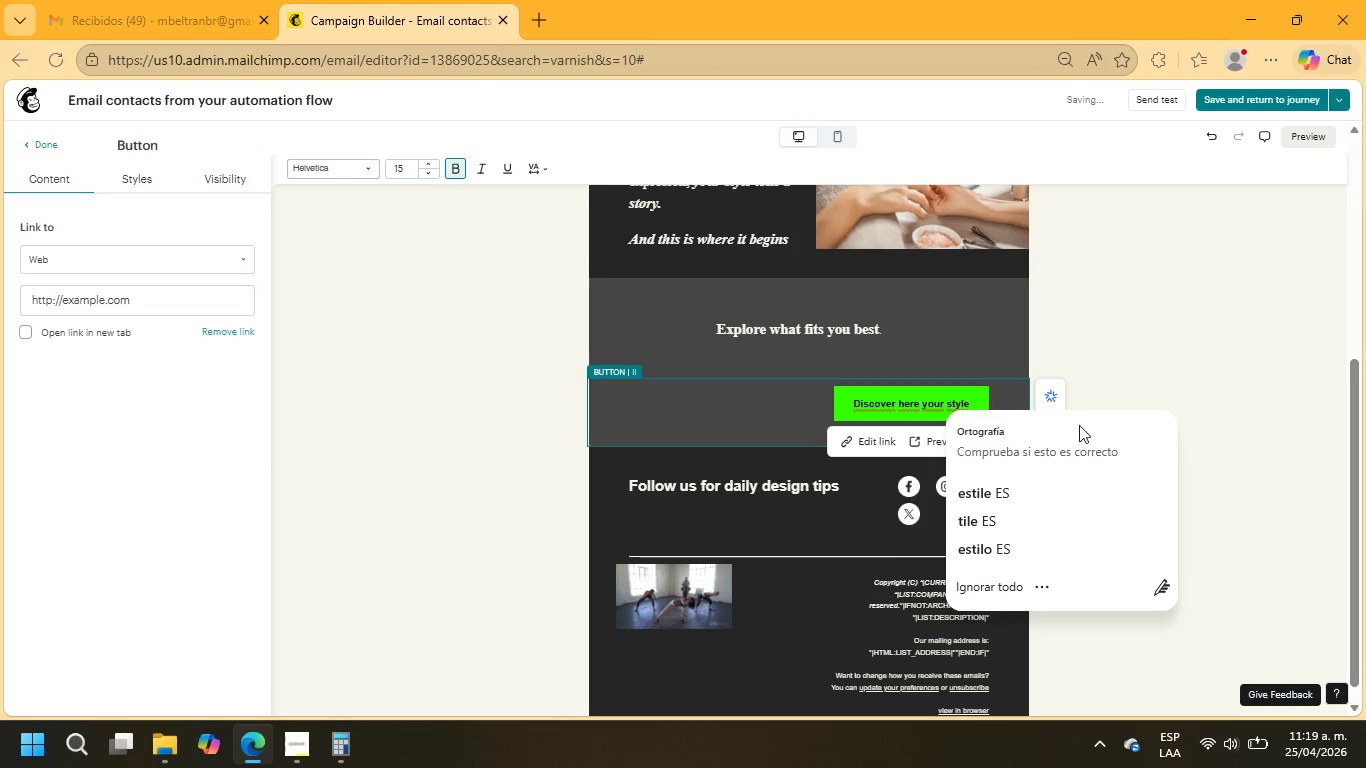 
left_click([1192, 341])
 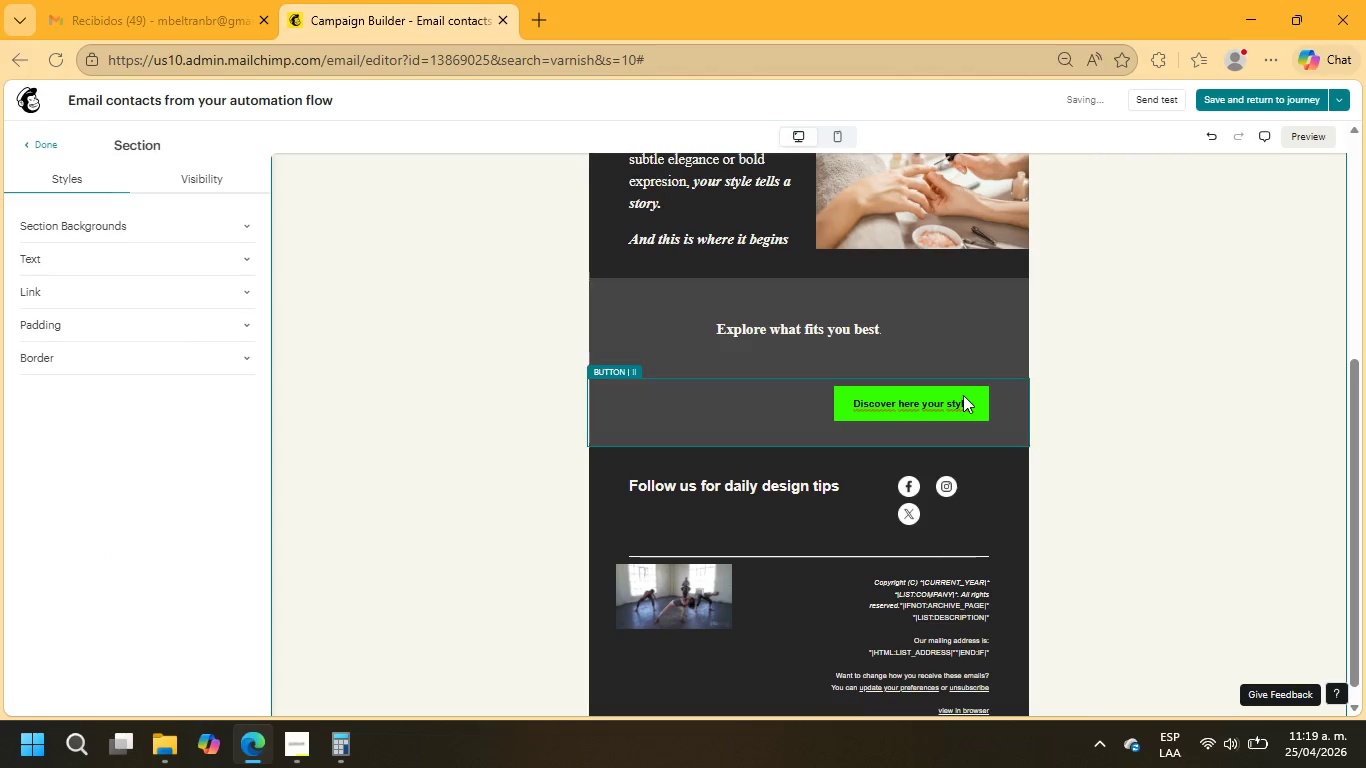 
left_click([949, 387])
 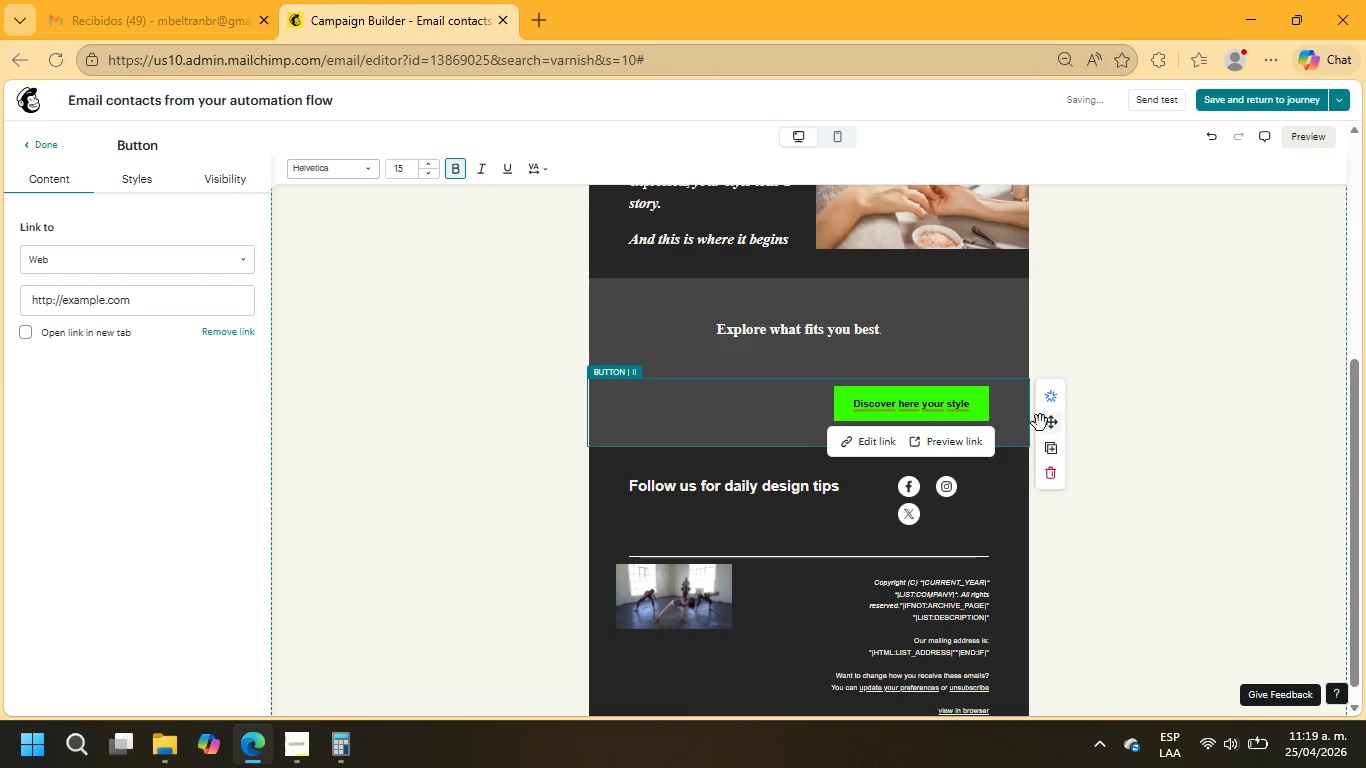 
left_click_drag(start_coordinate=[1047, 423], to_coordinate=[923, 342])
 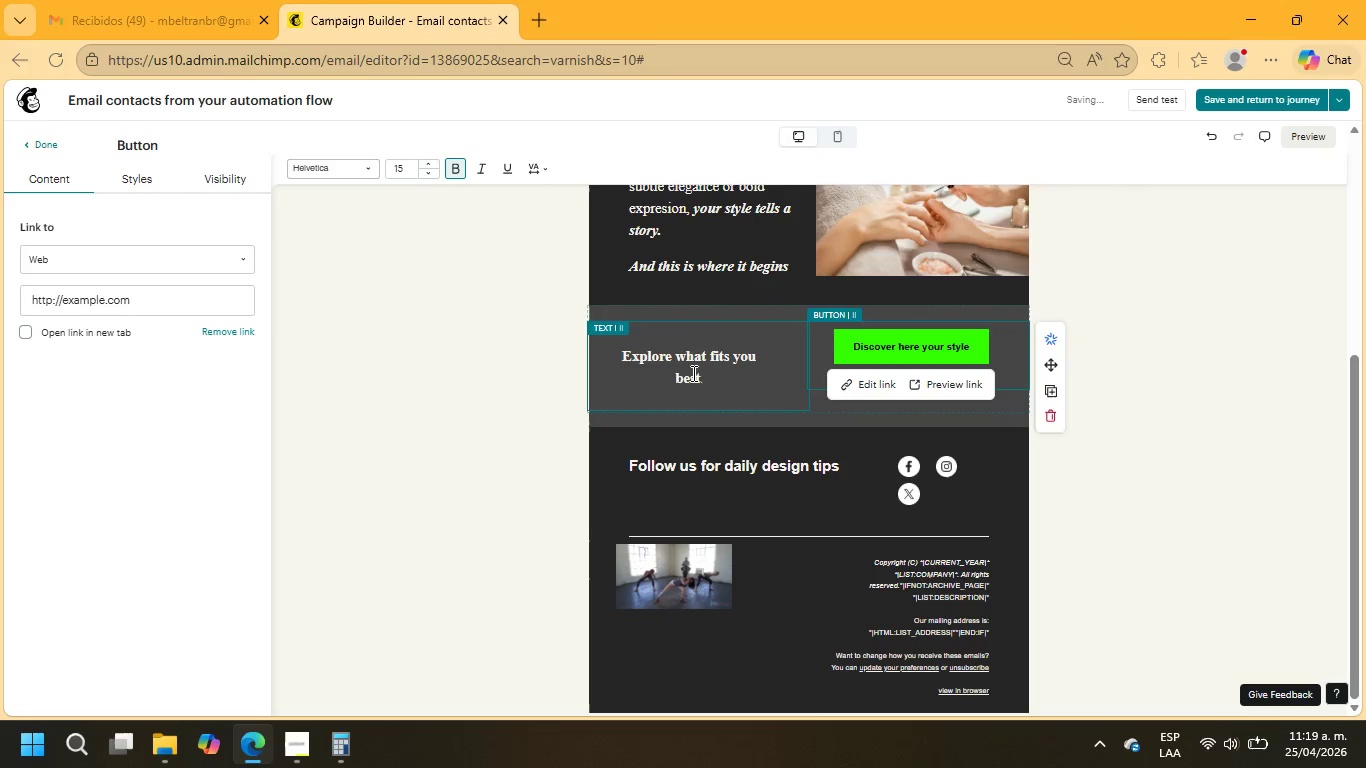 
left_click_drag(start_coordinate=[704, 379], to_coordinate=[621, 348])
 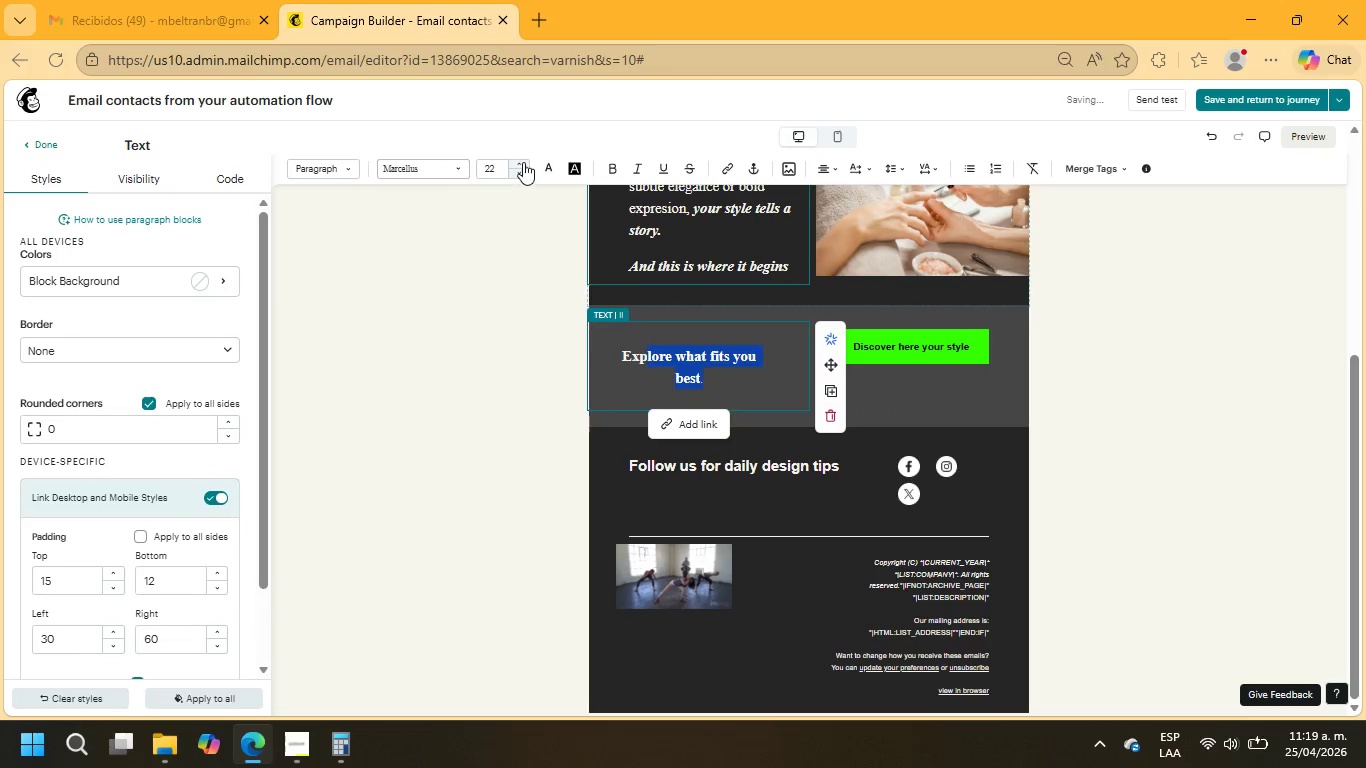 
mouse_move([660, 176])
 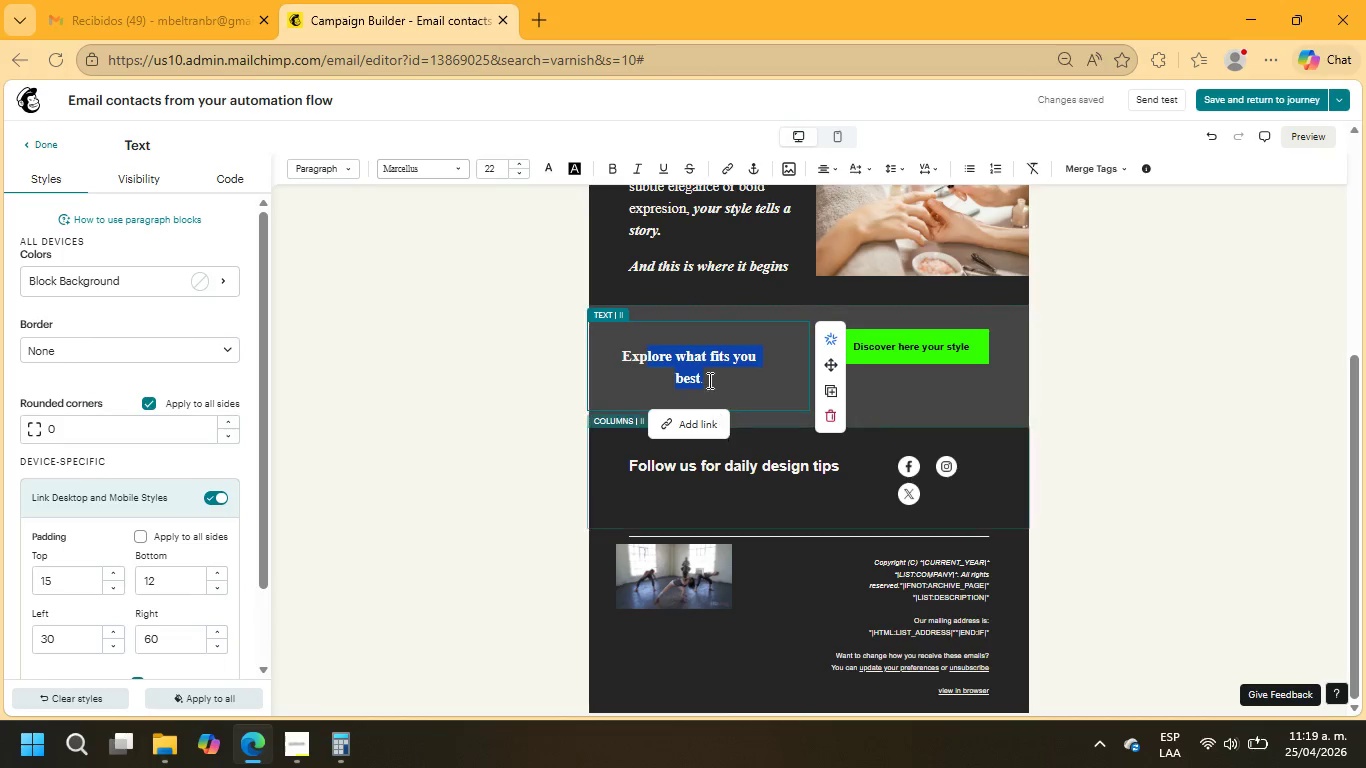 
left_click([707, 375])
 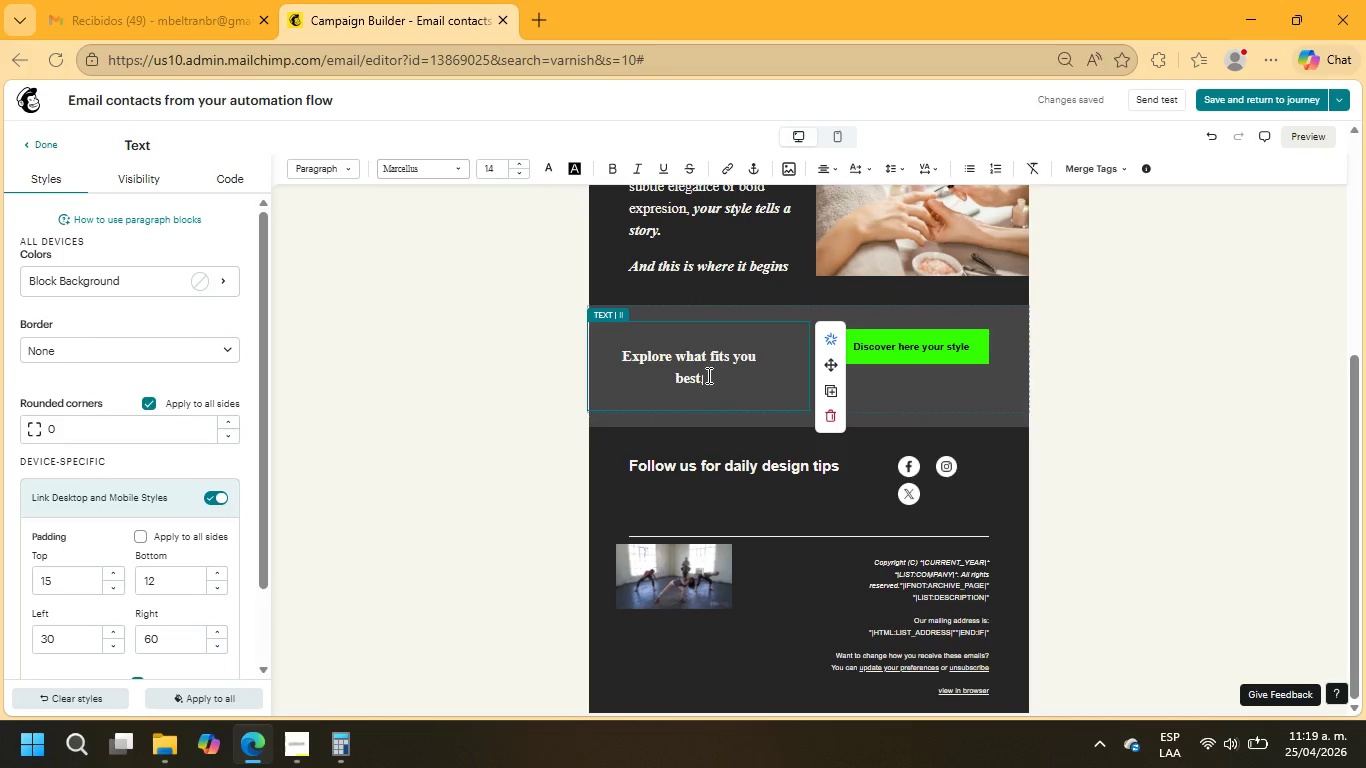 
left_click_drag(start_coordinate=[706, 375], to_coordinate=[585, 358])
 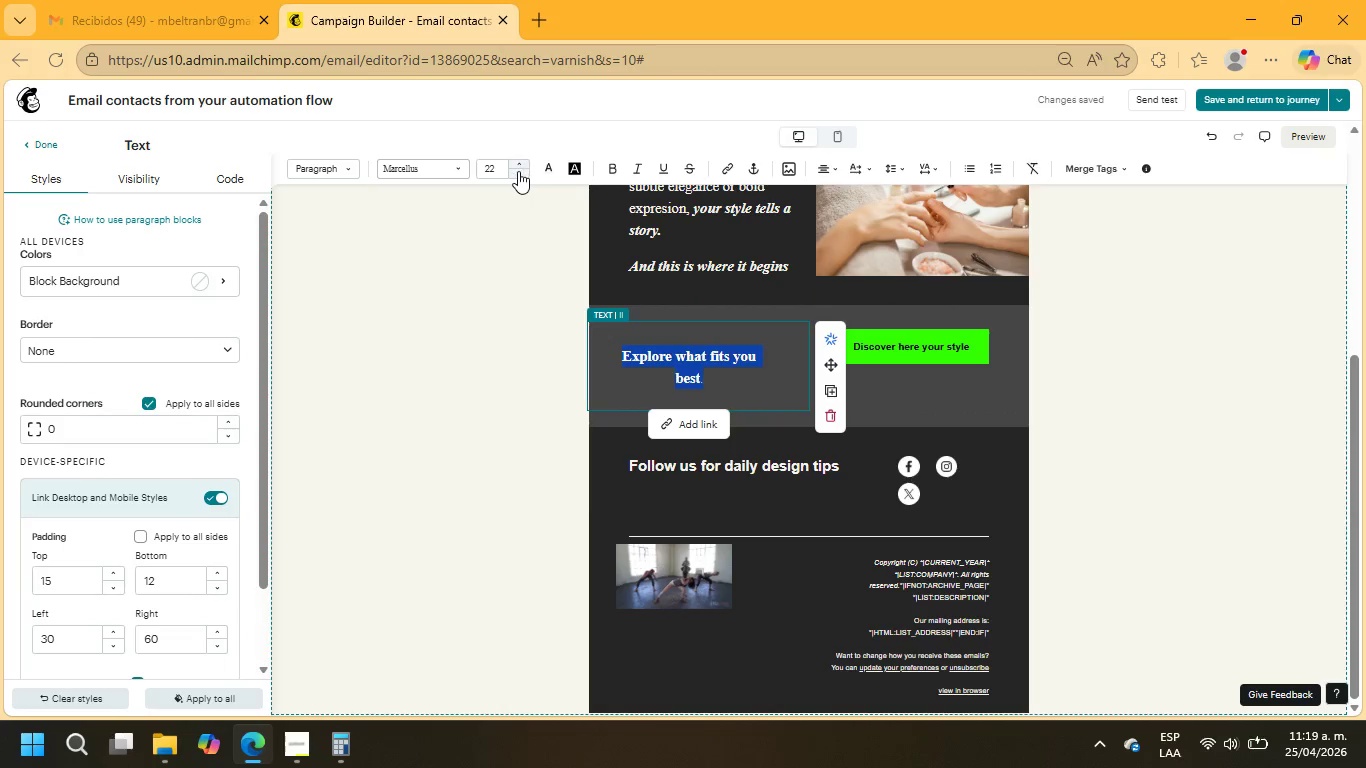 
left_click([515, 173])
 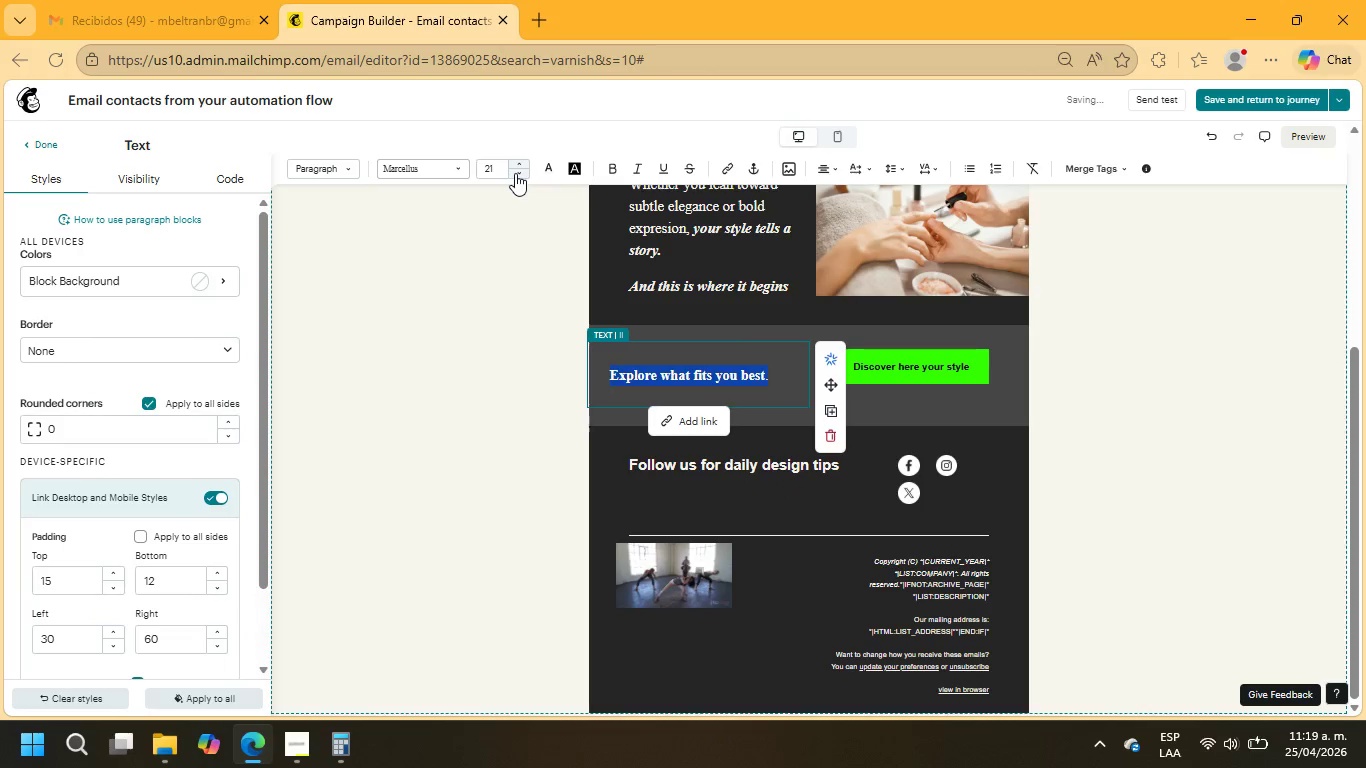 
left_click([515, 173])
 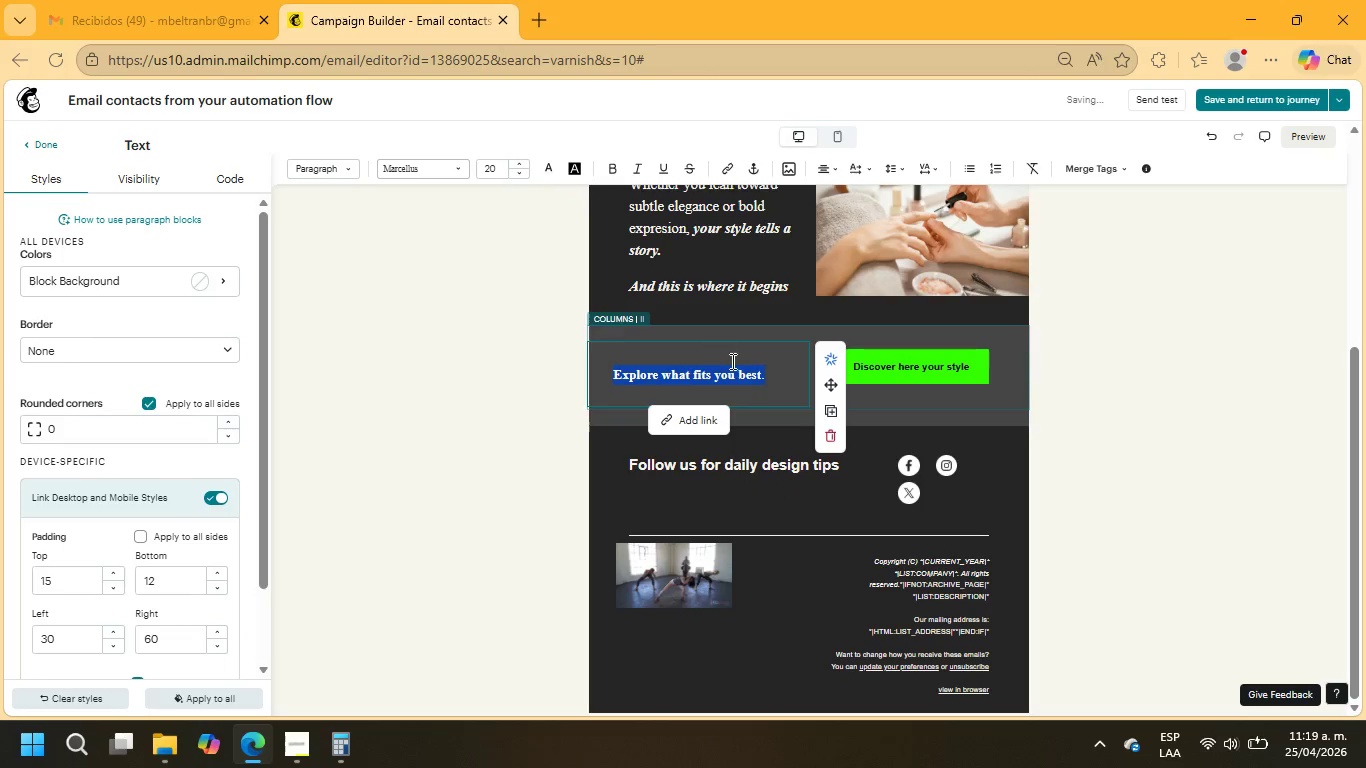 
left_click([773, 380])
 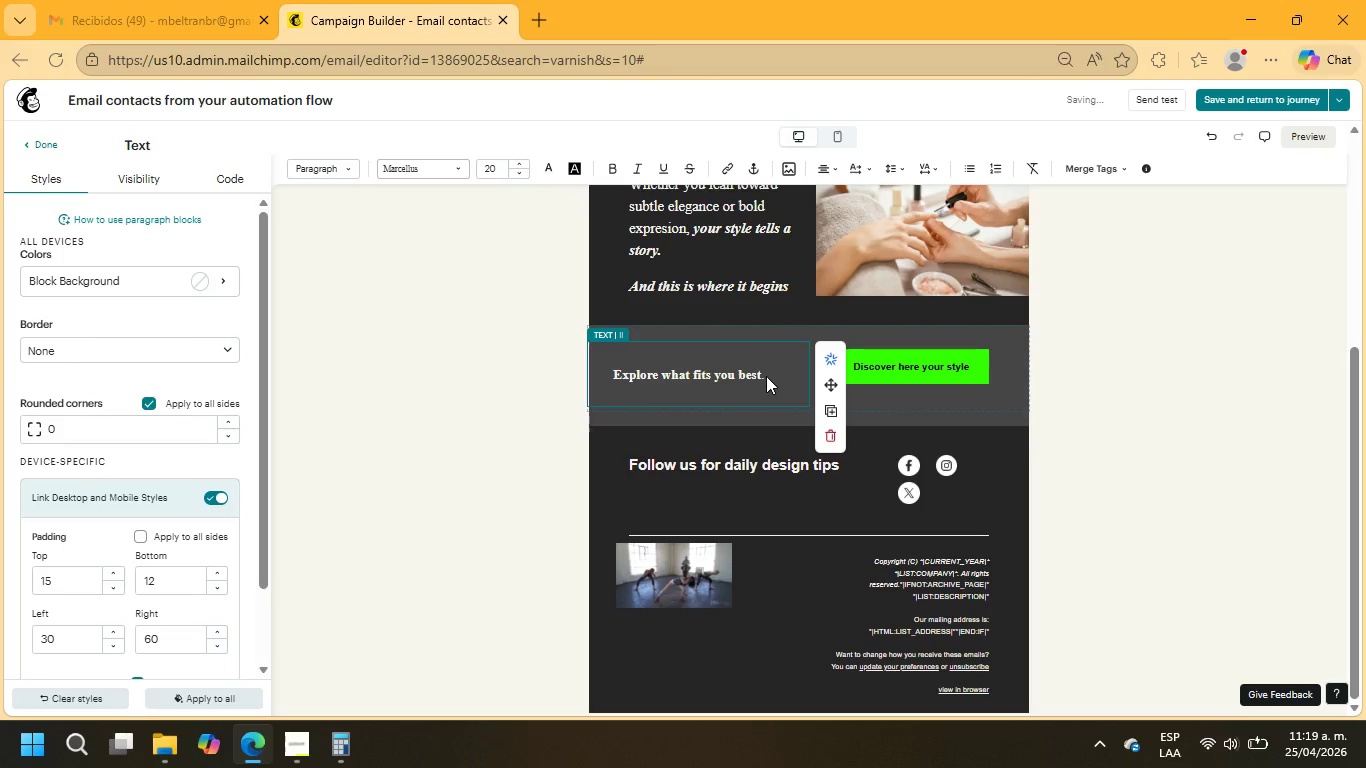 
double_click([764, 376])
 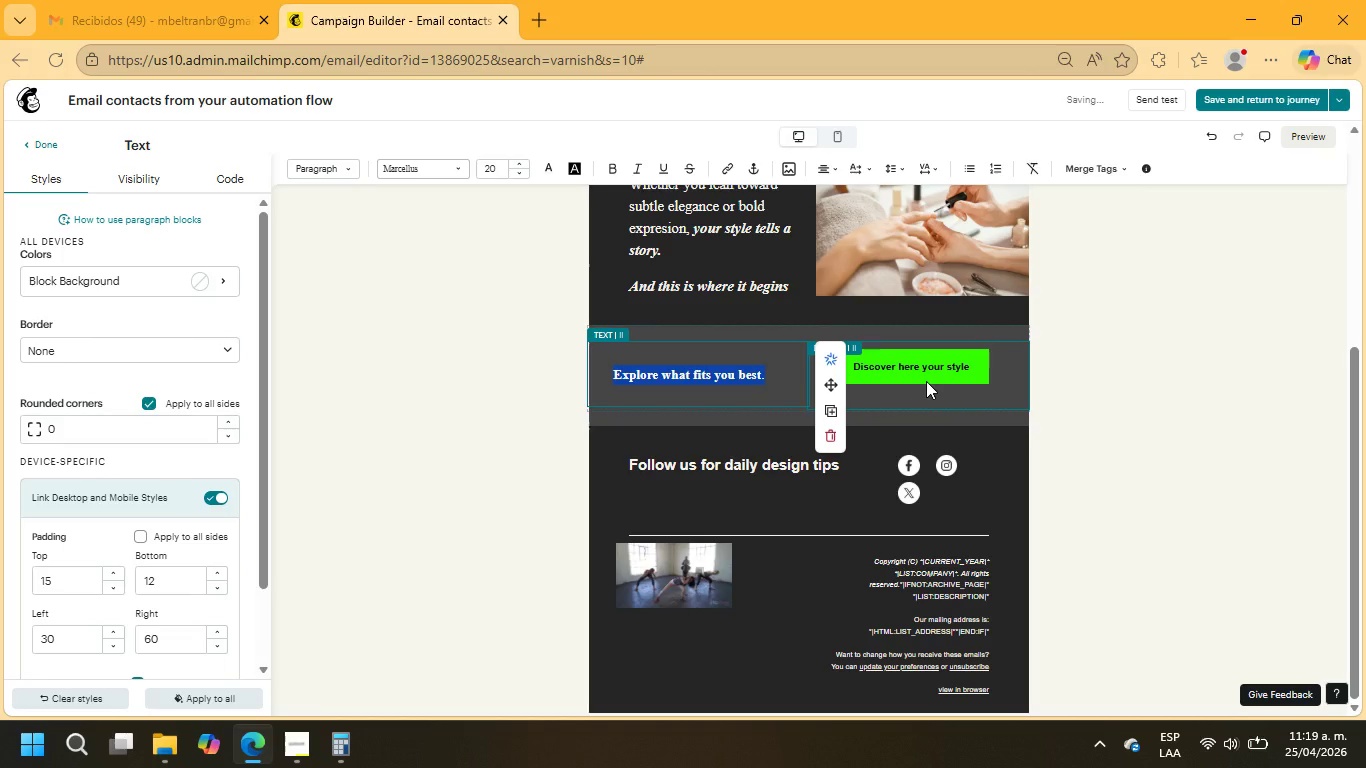 
key(ArrowRight)
 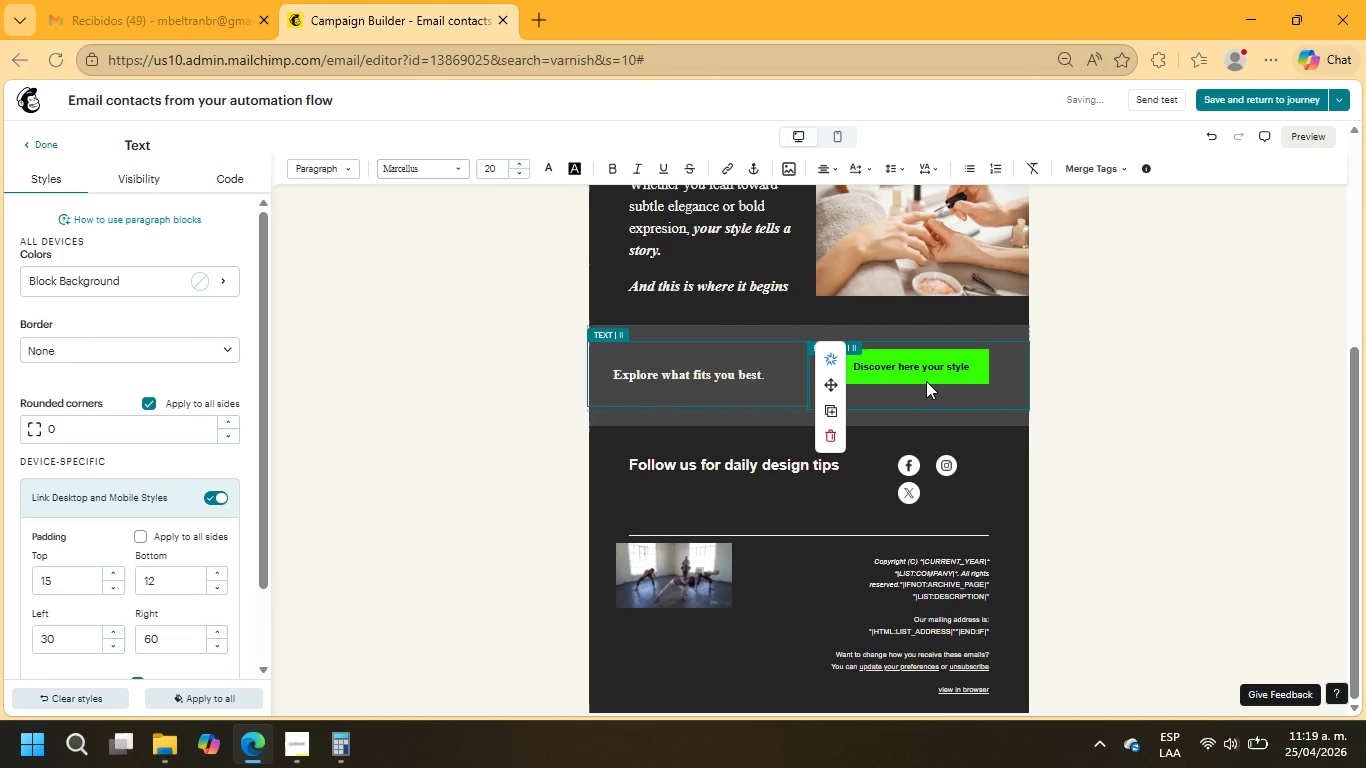 
key(Enter)
 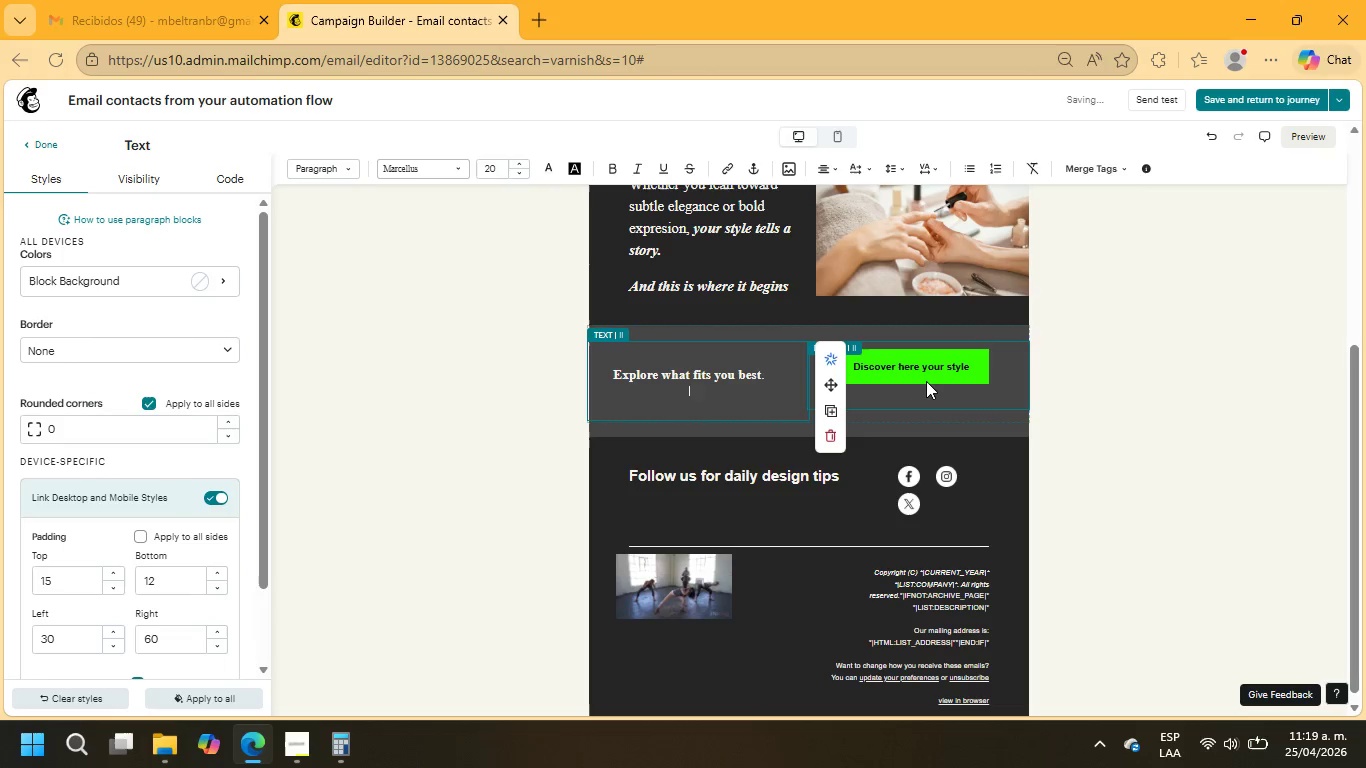 
key(Enter)
 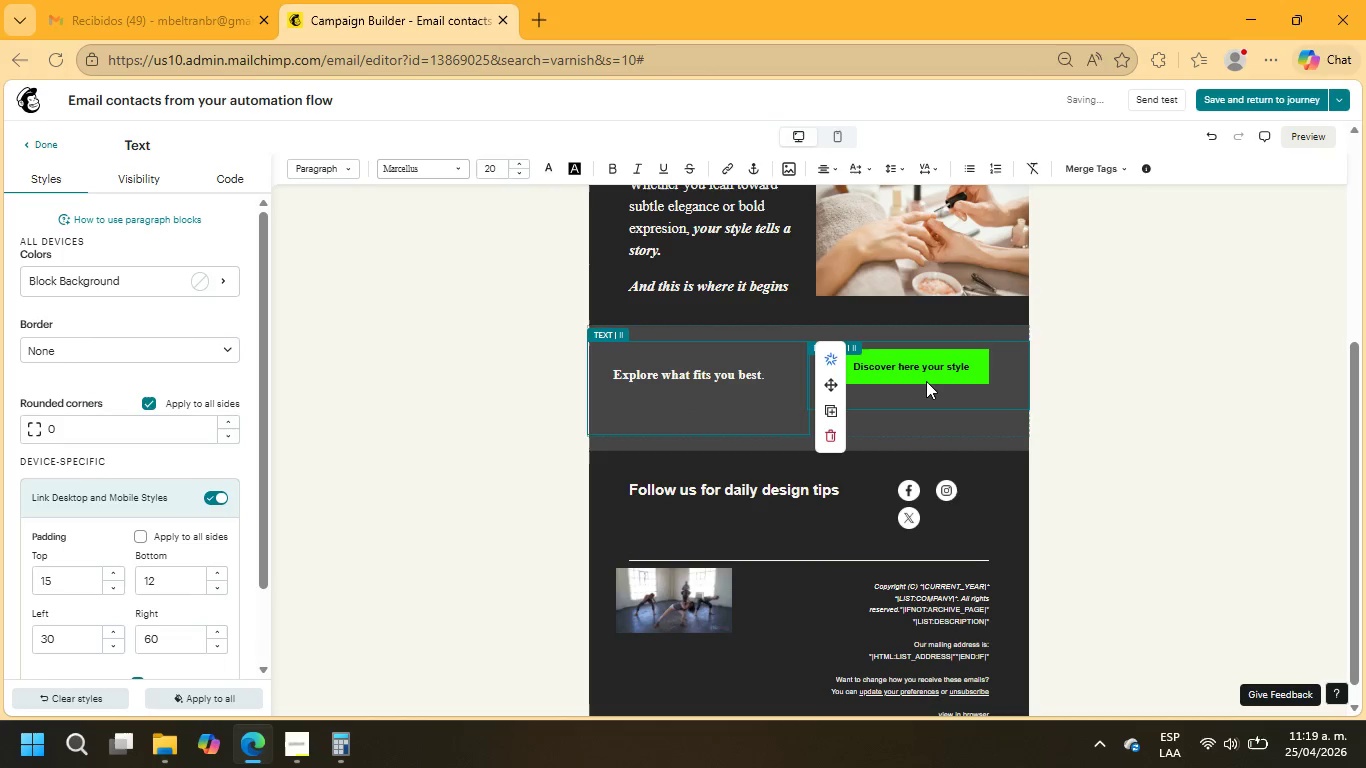 
type(Best,)
 